 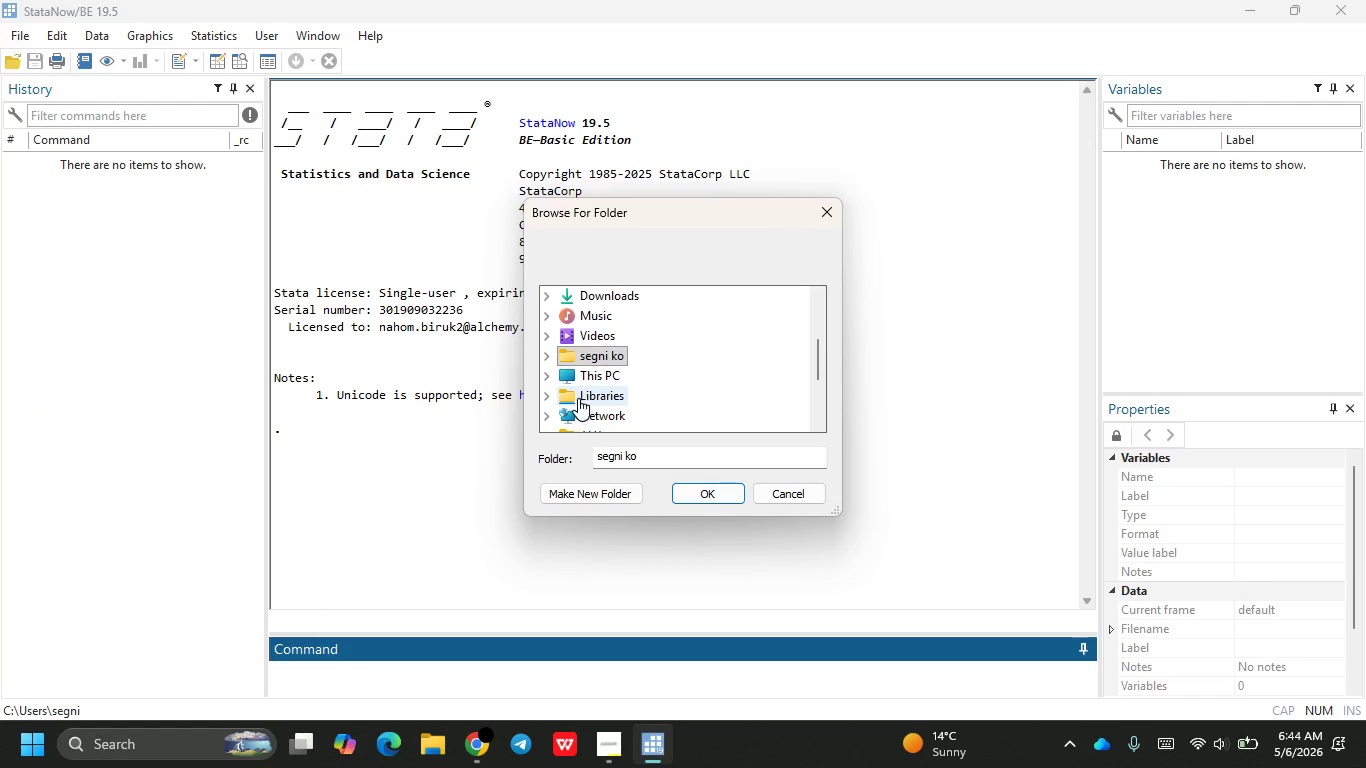 
left_click([545, 374])
 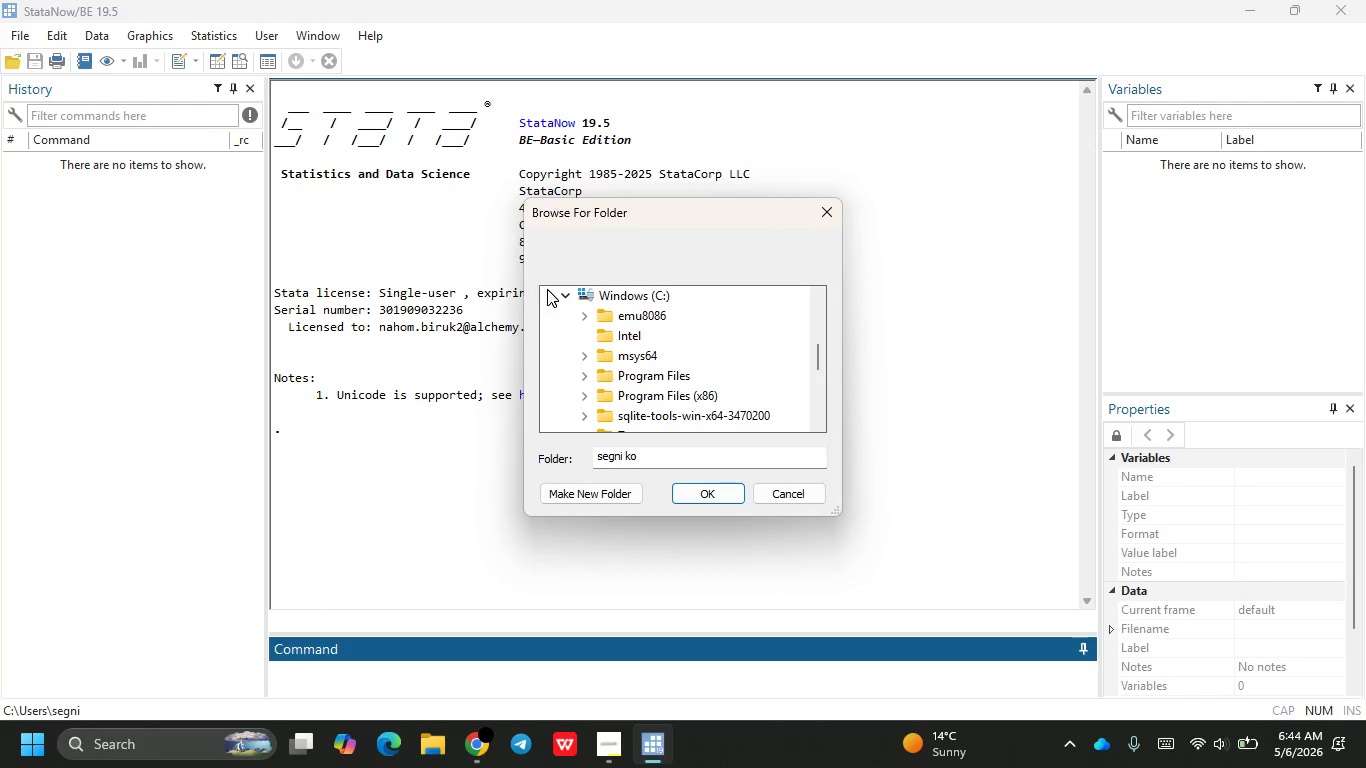 
left_click([562, 294])
 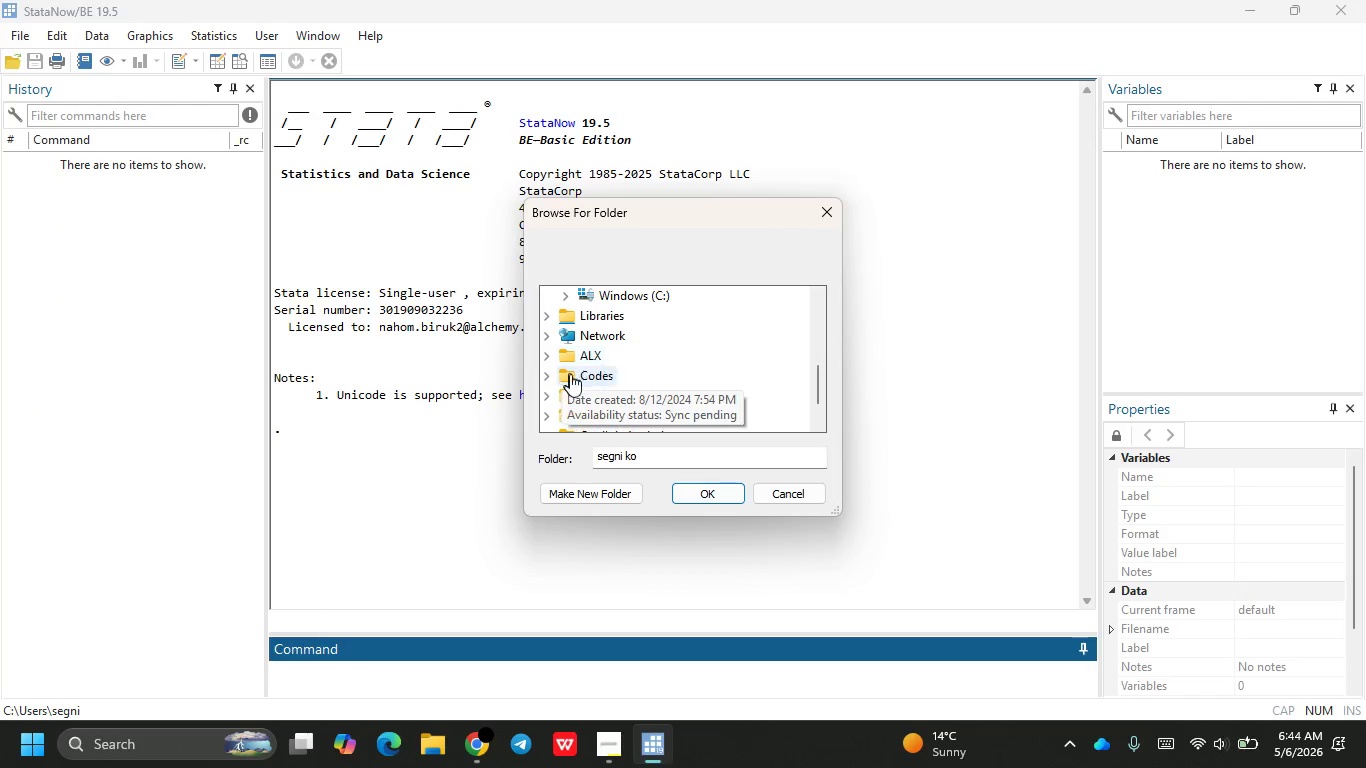 
scroll: coordinate [575, 374], scroll_direction: up, amount: 1.0
 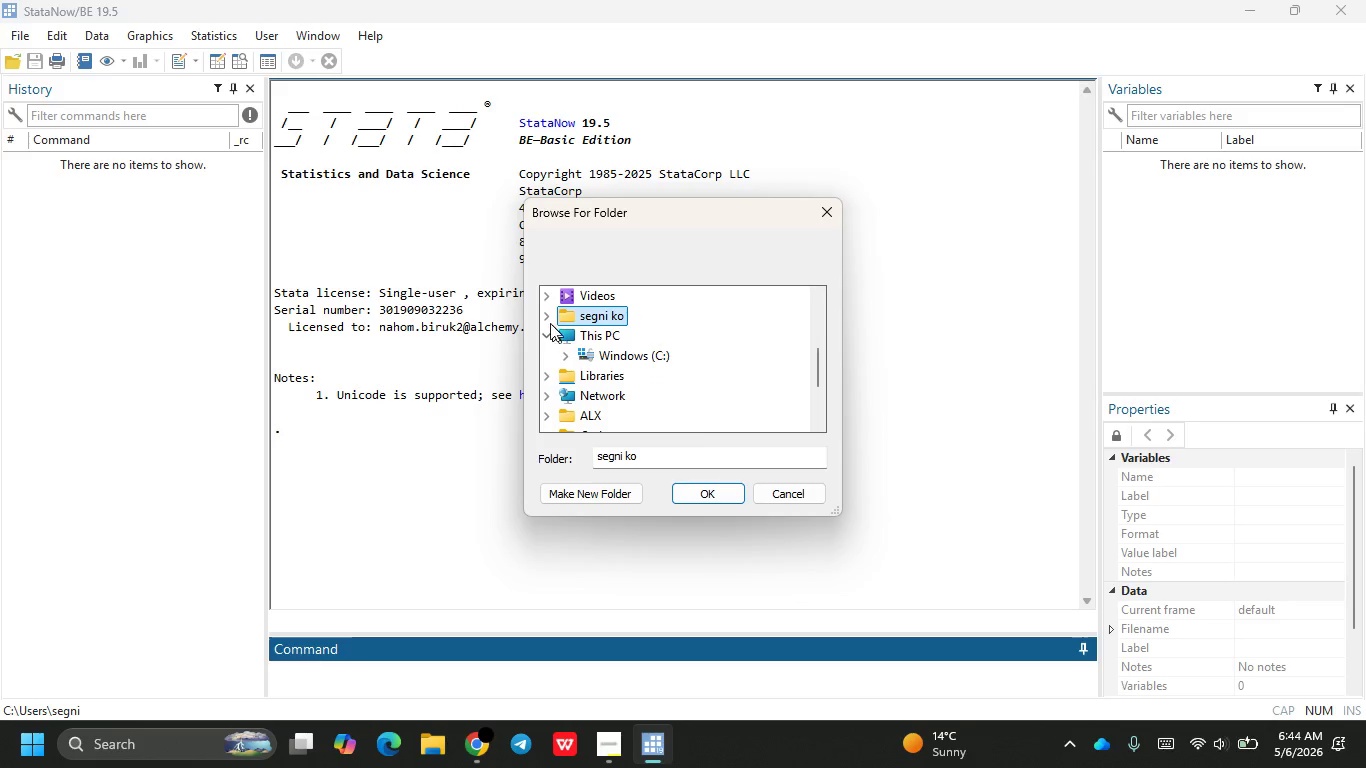 
left_click([547, 322])
 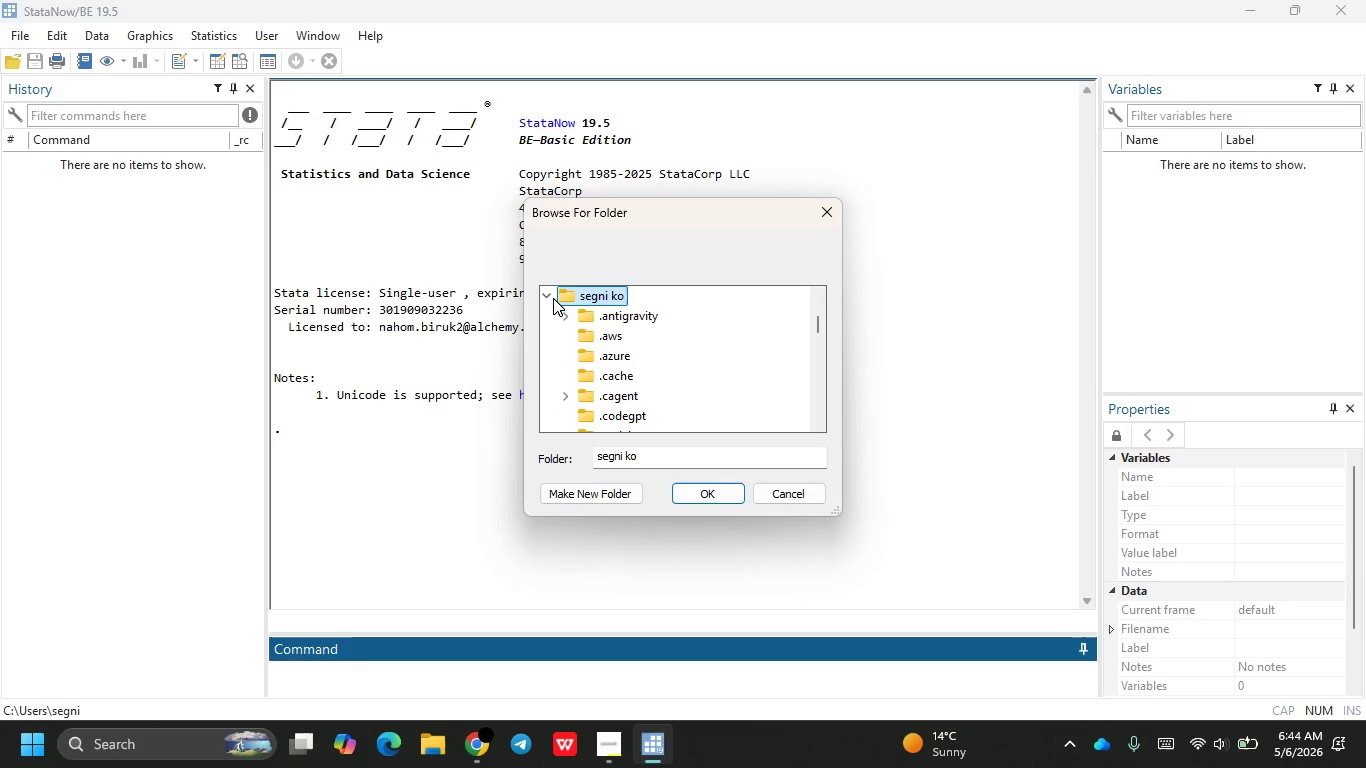 
left_click([547, 297])
 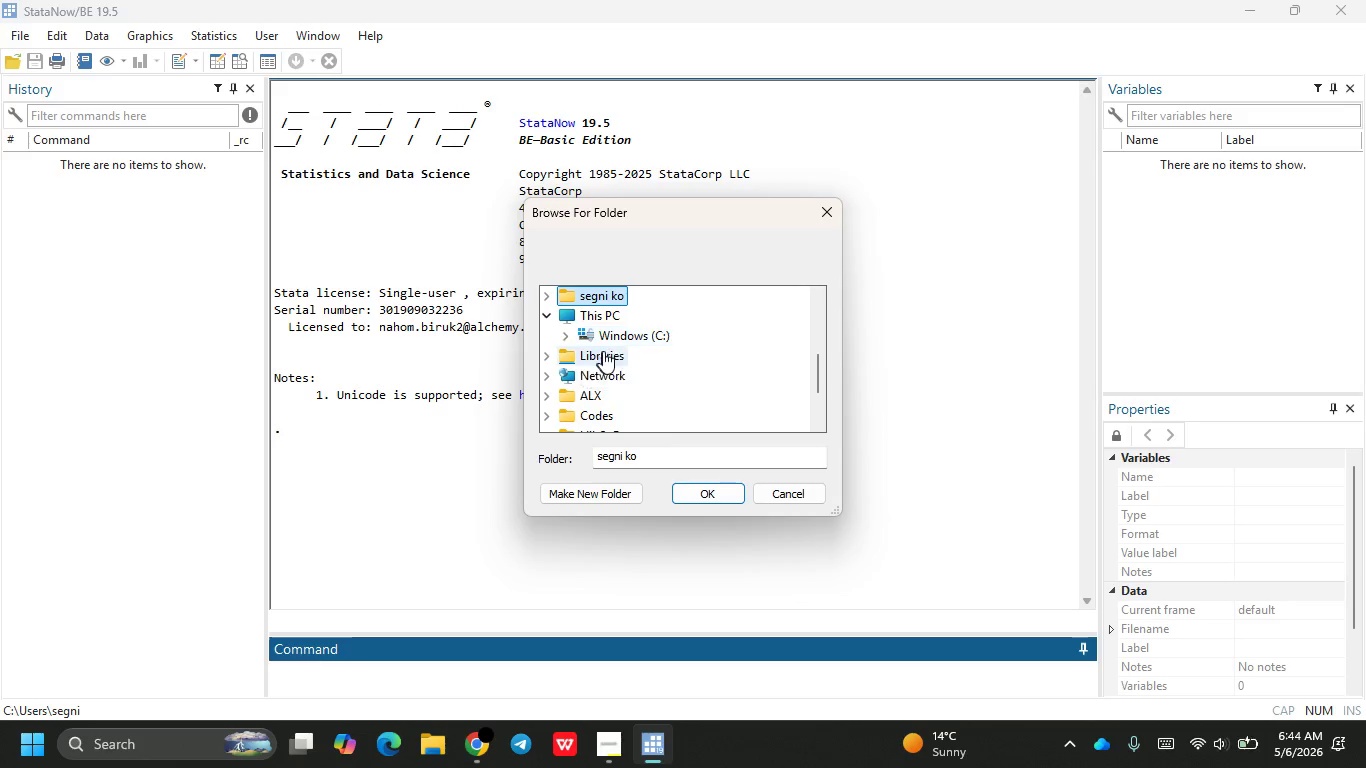 
scroll: coordinate [603, 351], scroll_direction: down, amount: 2.0
 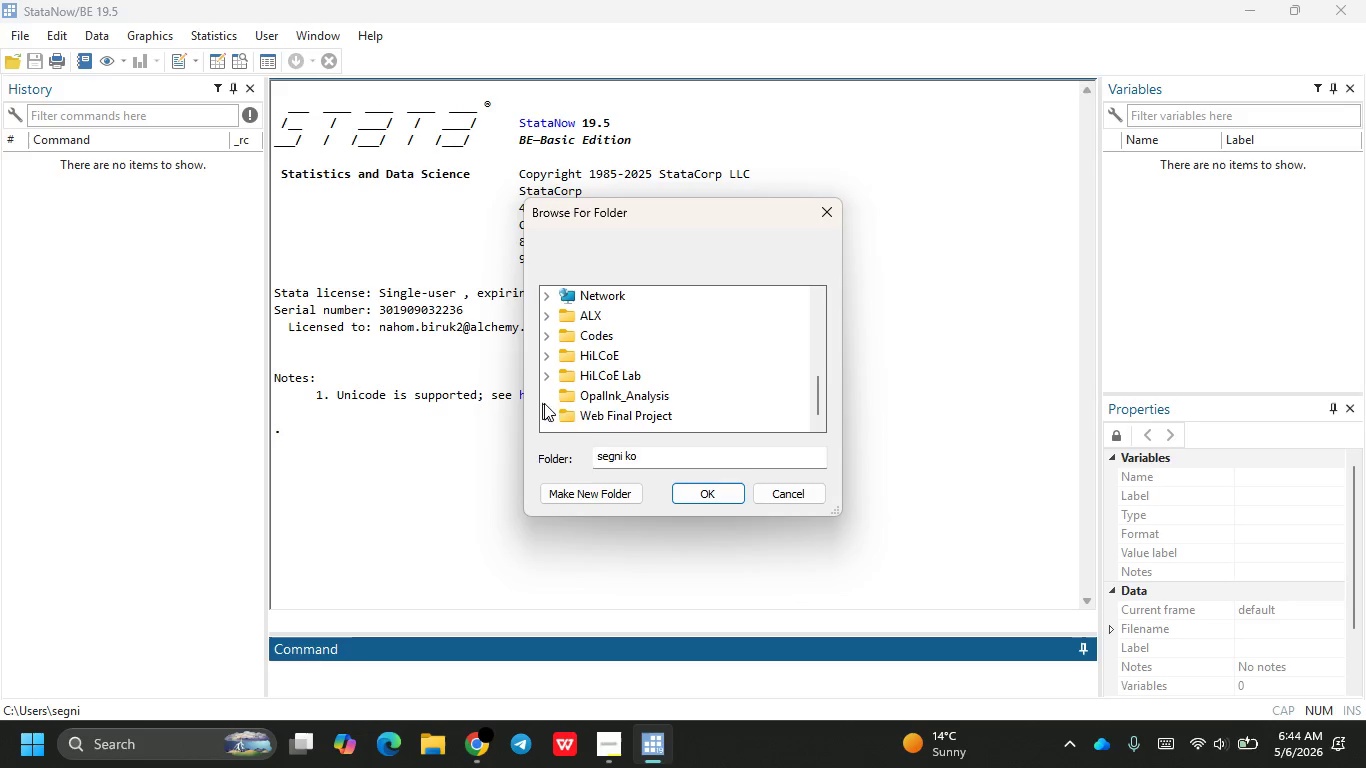 
left_click([597, 401])
 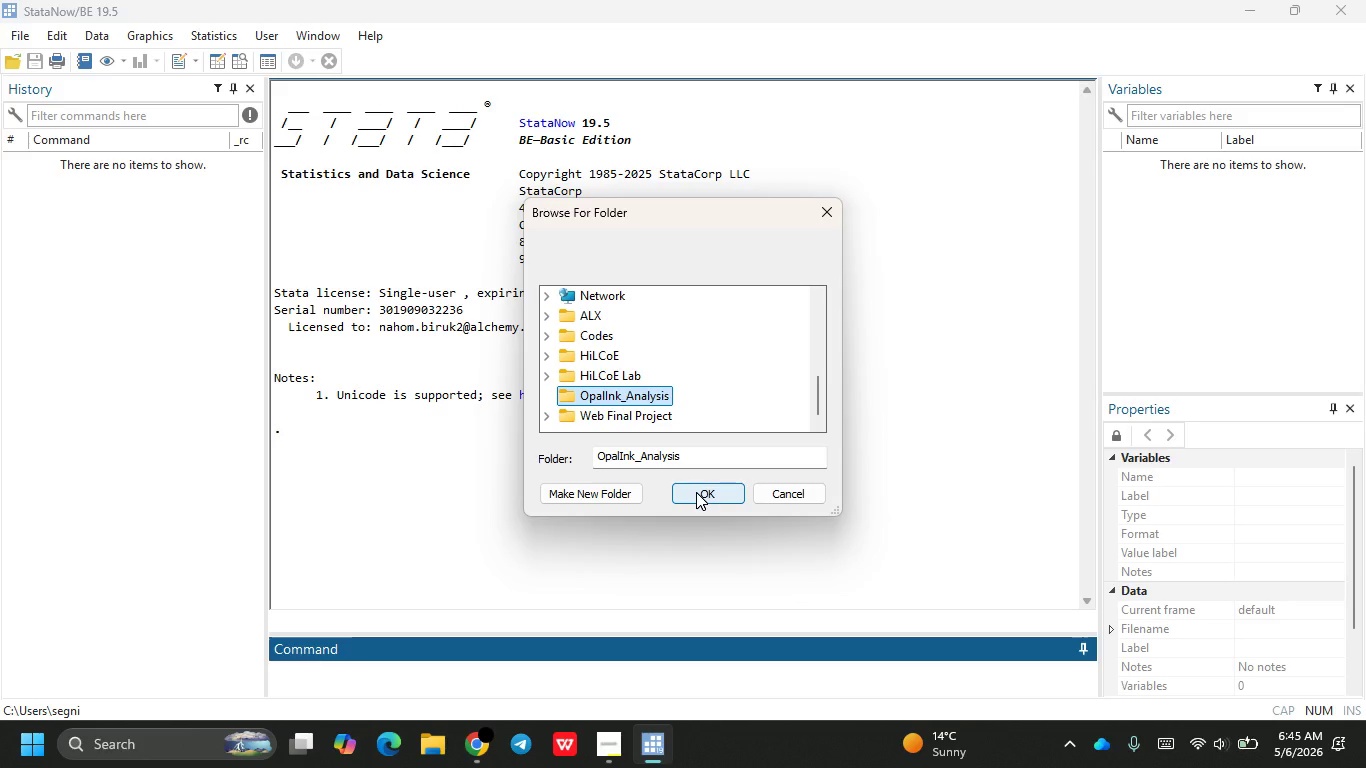 
left_click([696, 492])
 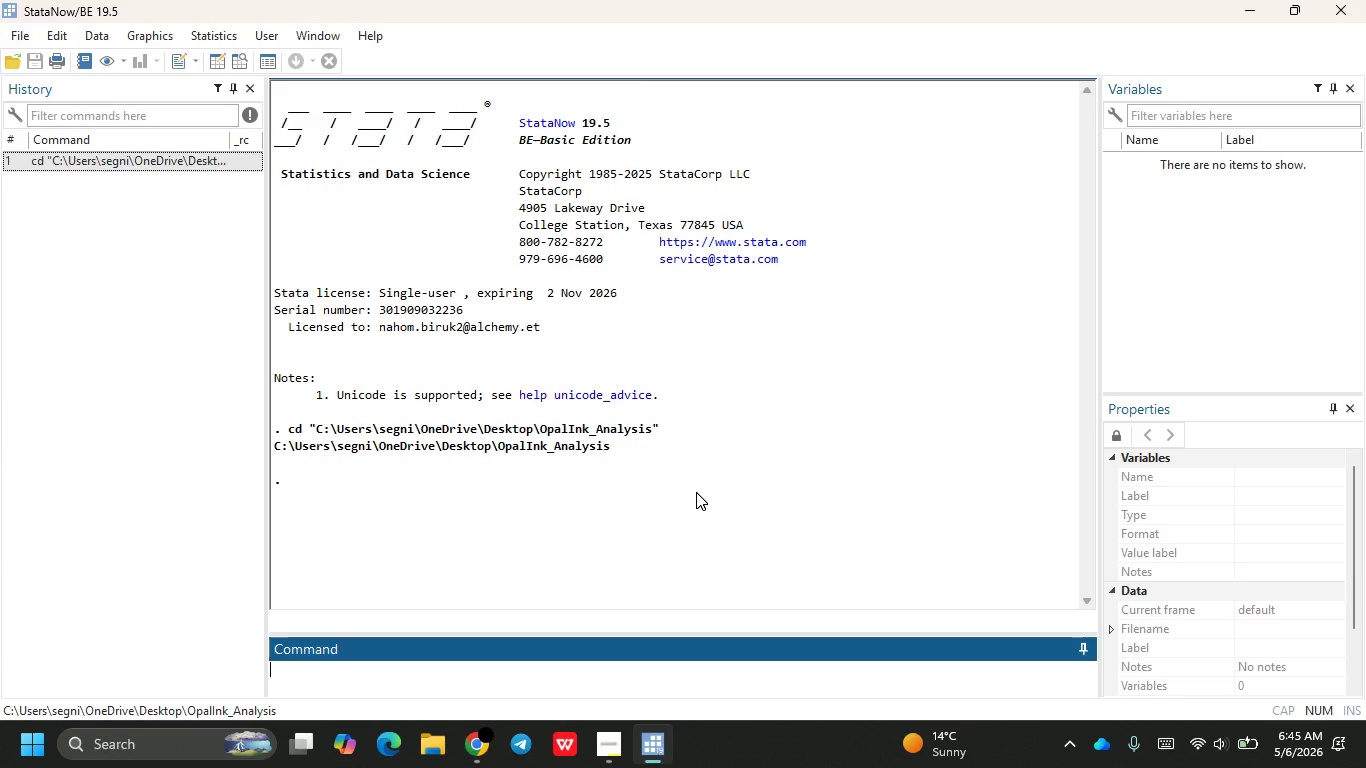 
wait(9.33)
 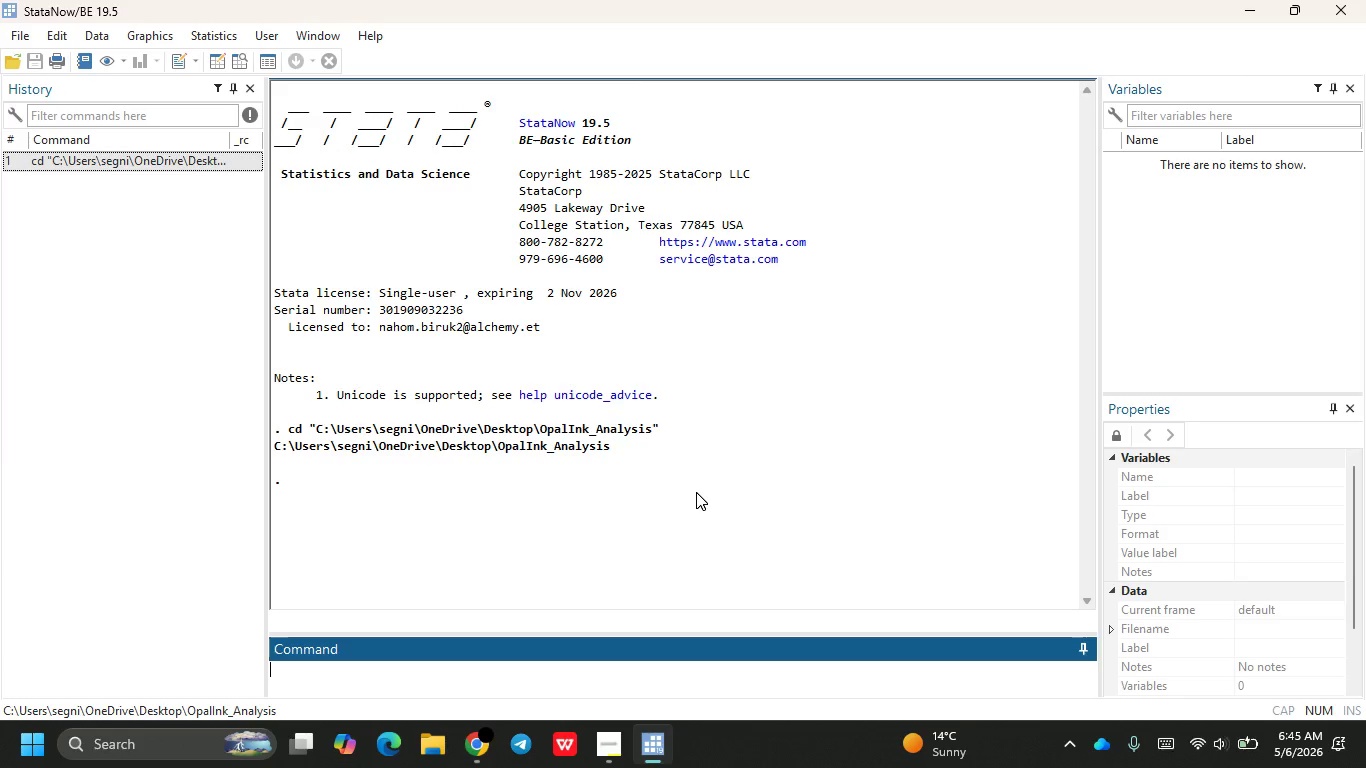 
type(cls)
 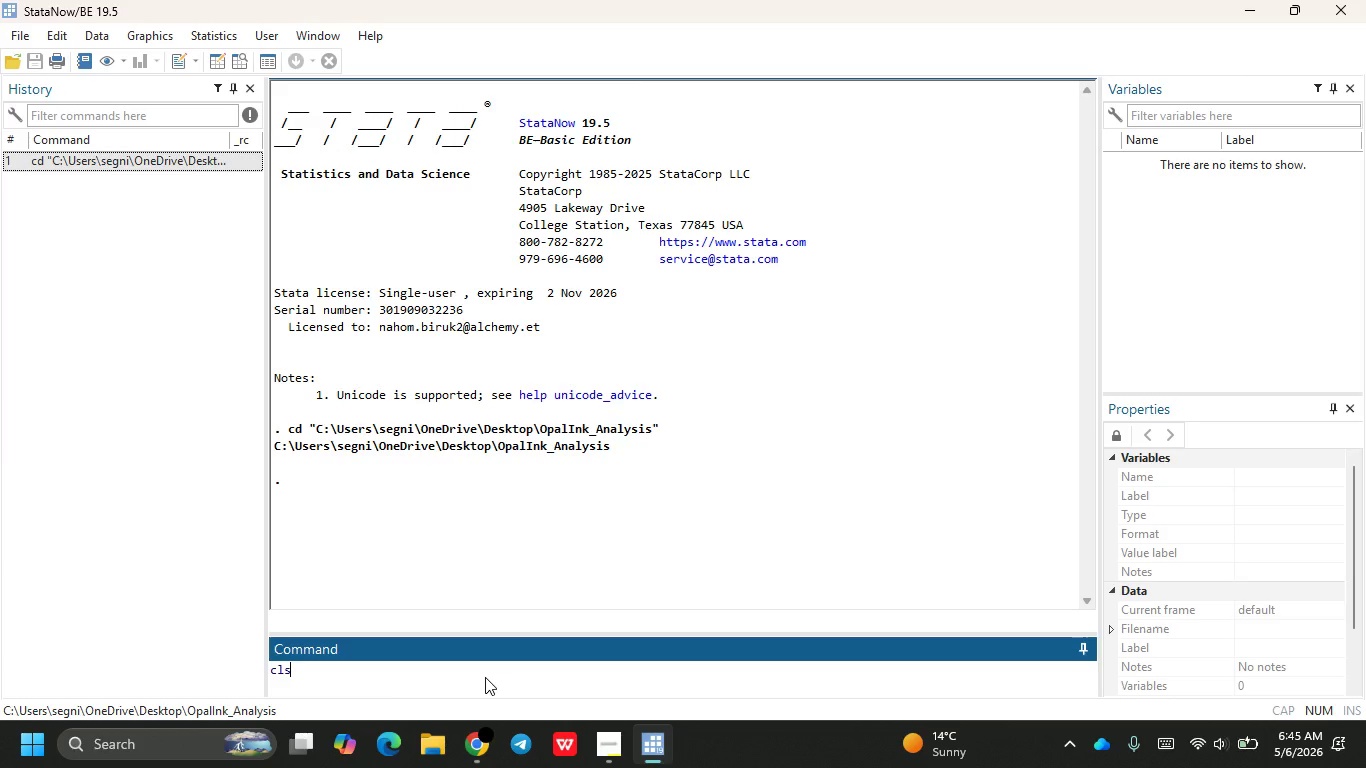 
key(Enter)
 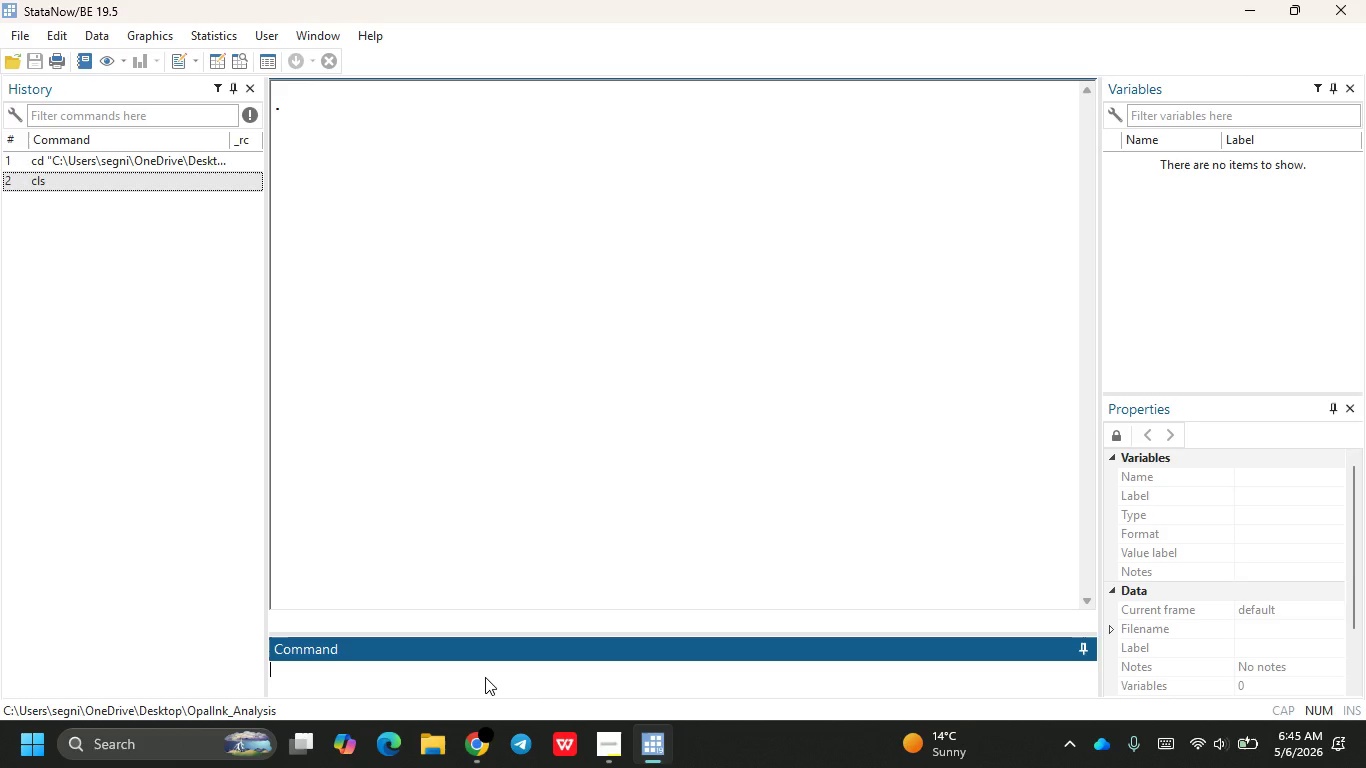 
wait(11.81)
 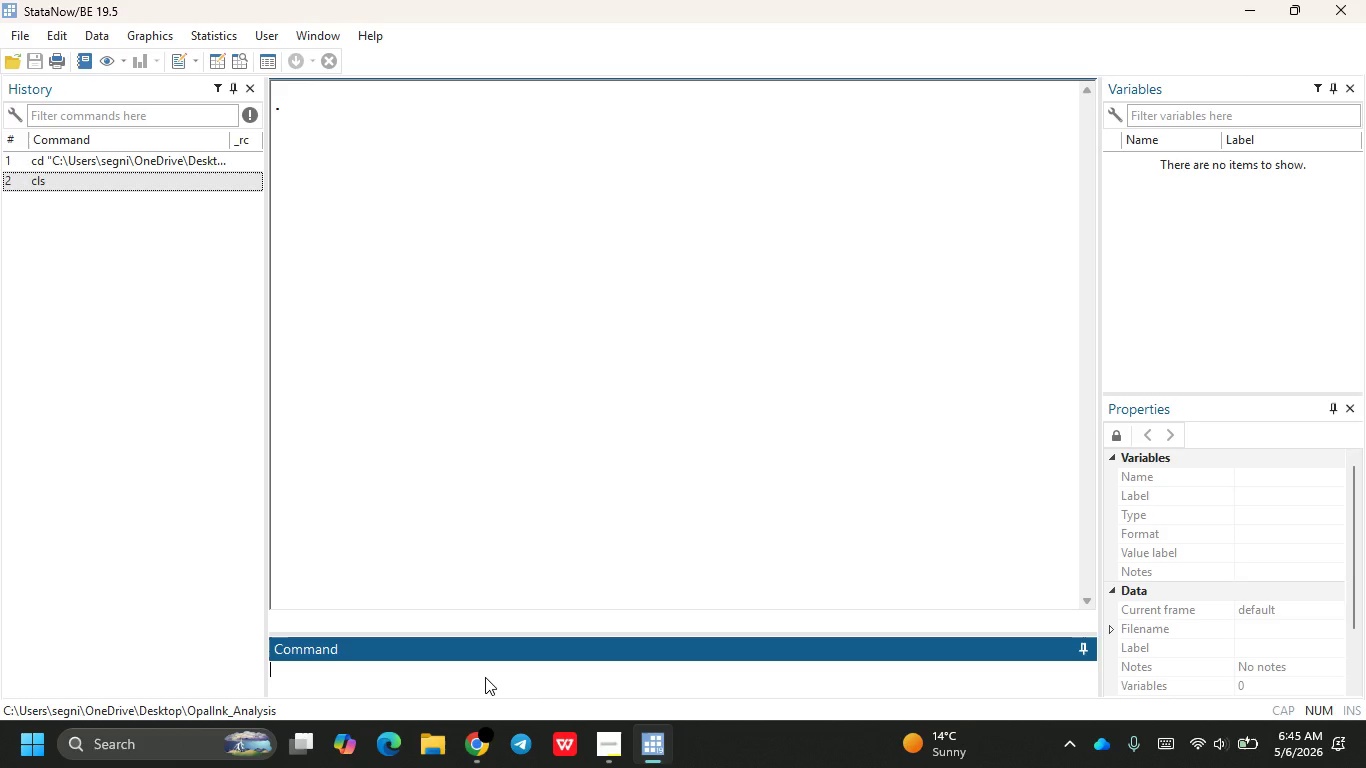 
left_click_drag(start_coordinate=[576, 633], to_coordinate=[571, 553])
 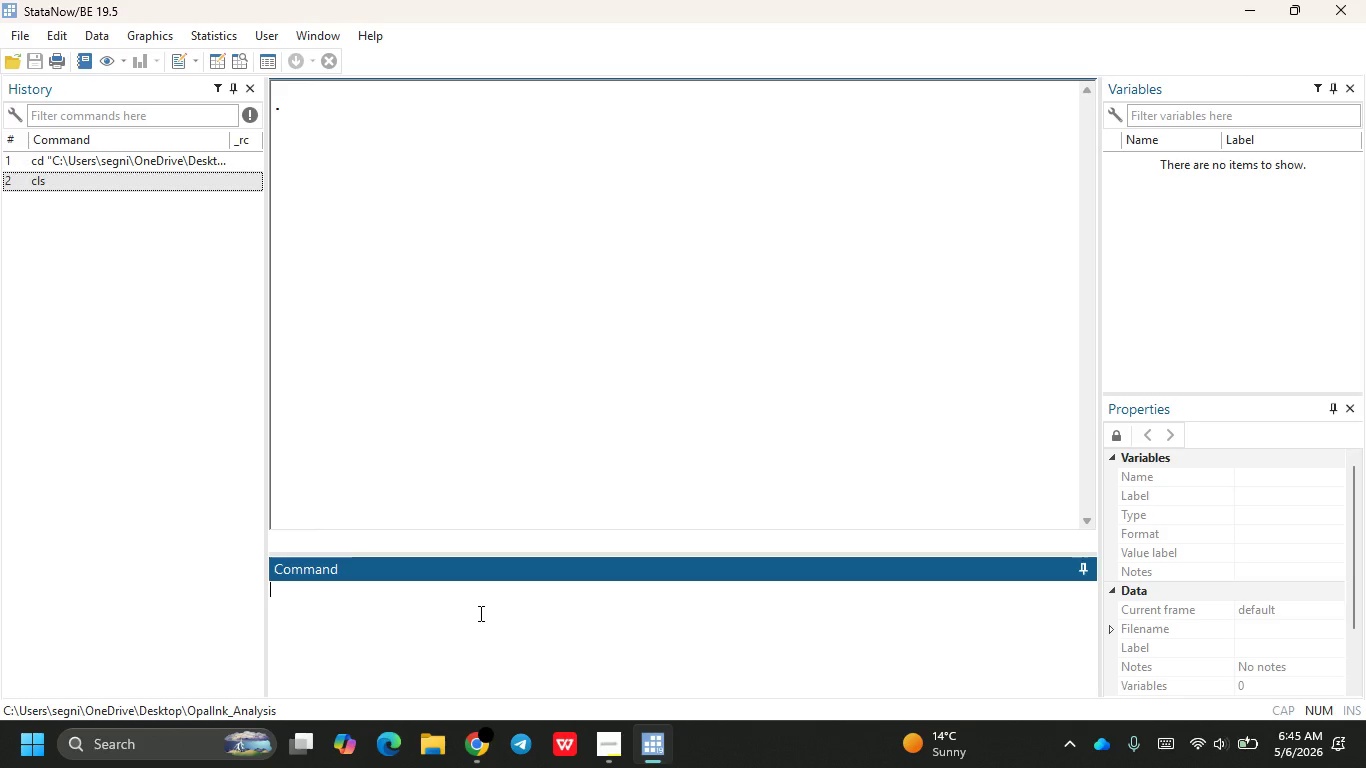 
wait(21.66)
 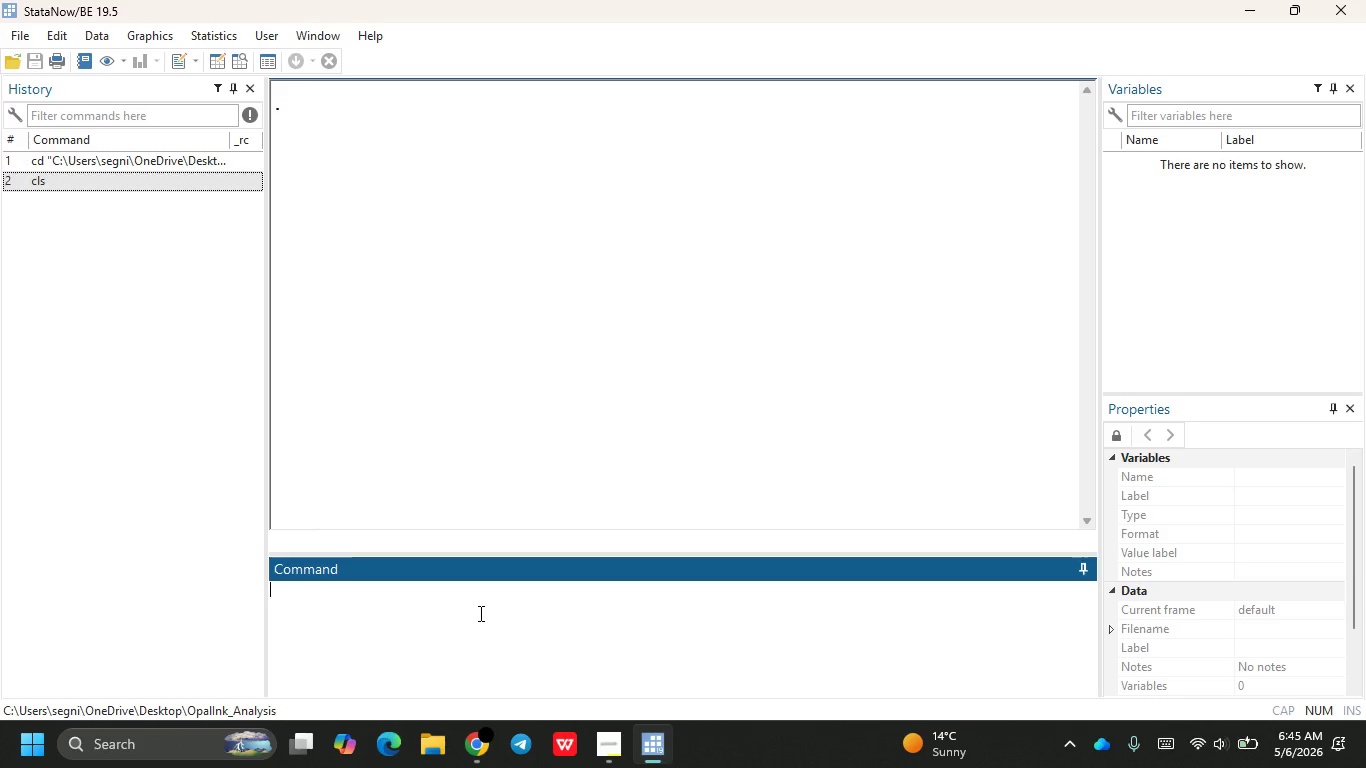 
type(ssc)
 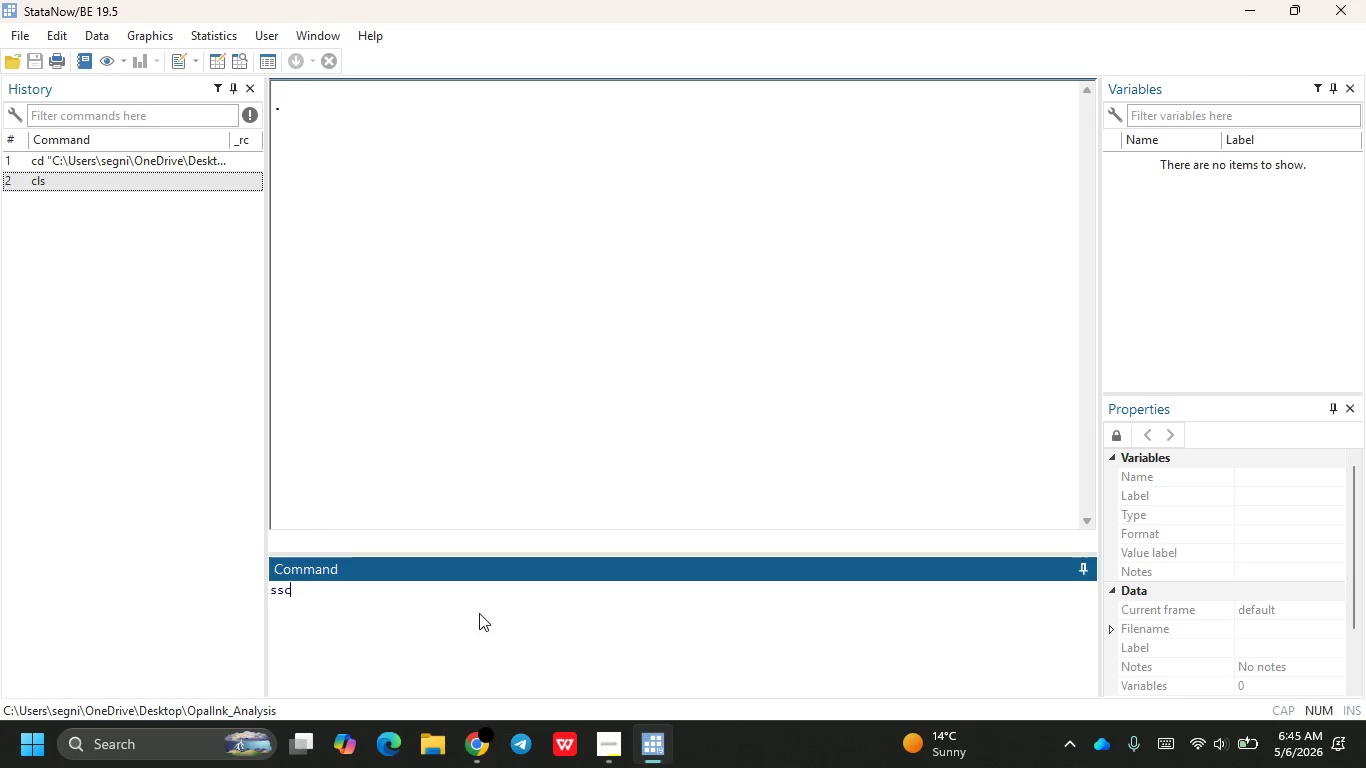 
wait(8.19)
 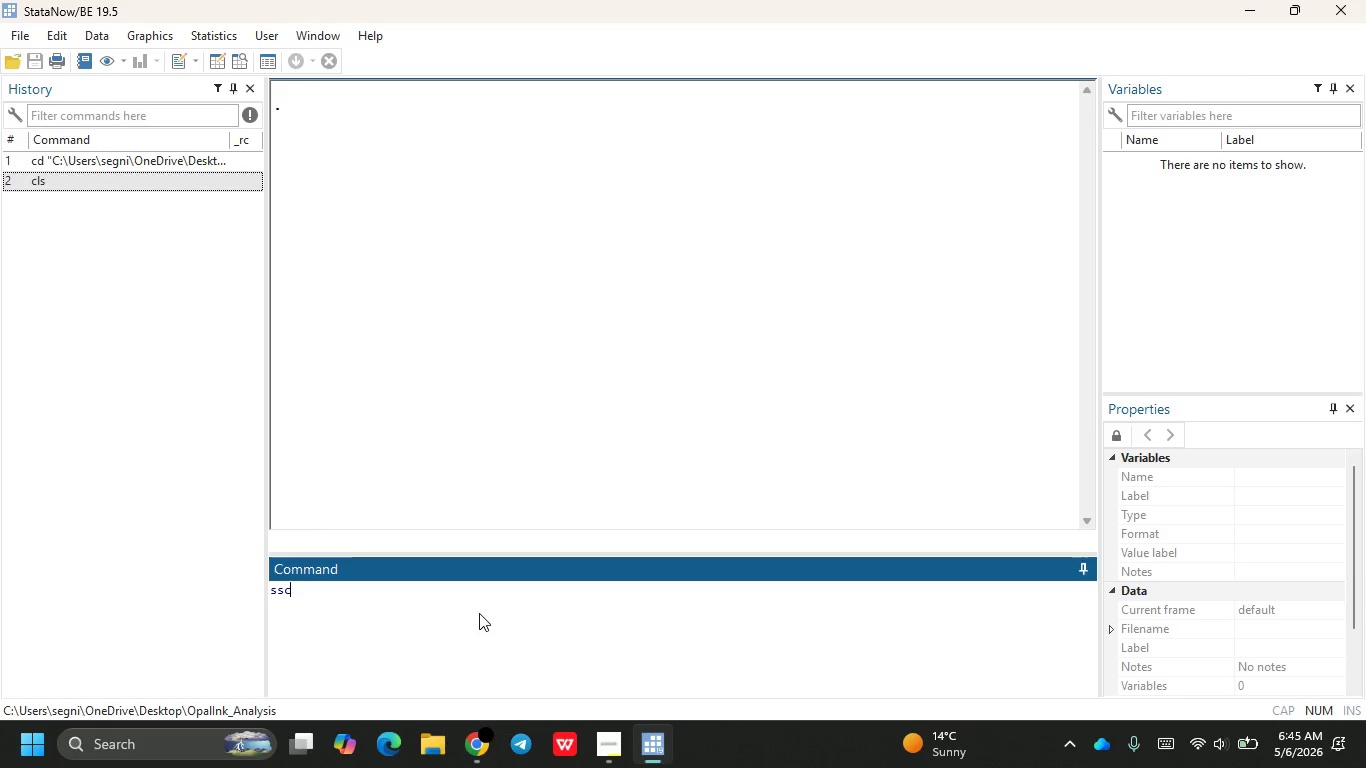 
key(Space)
 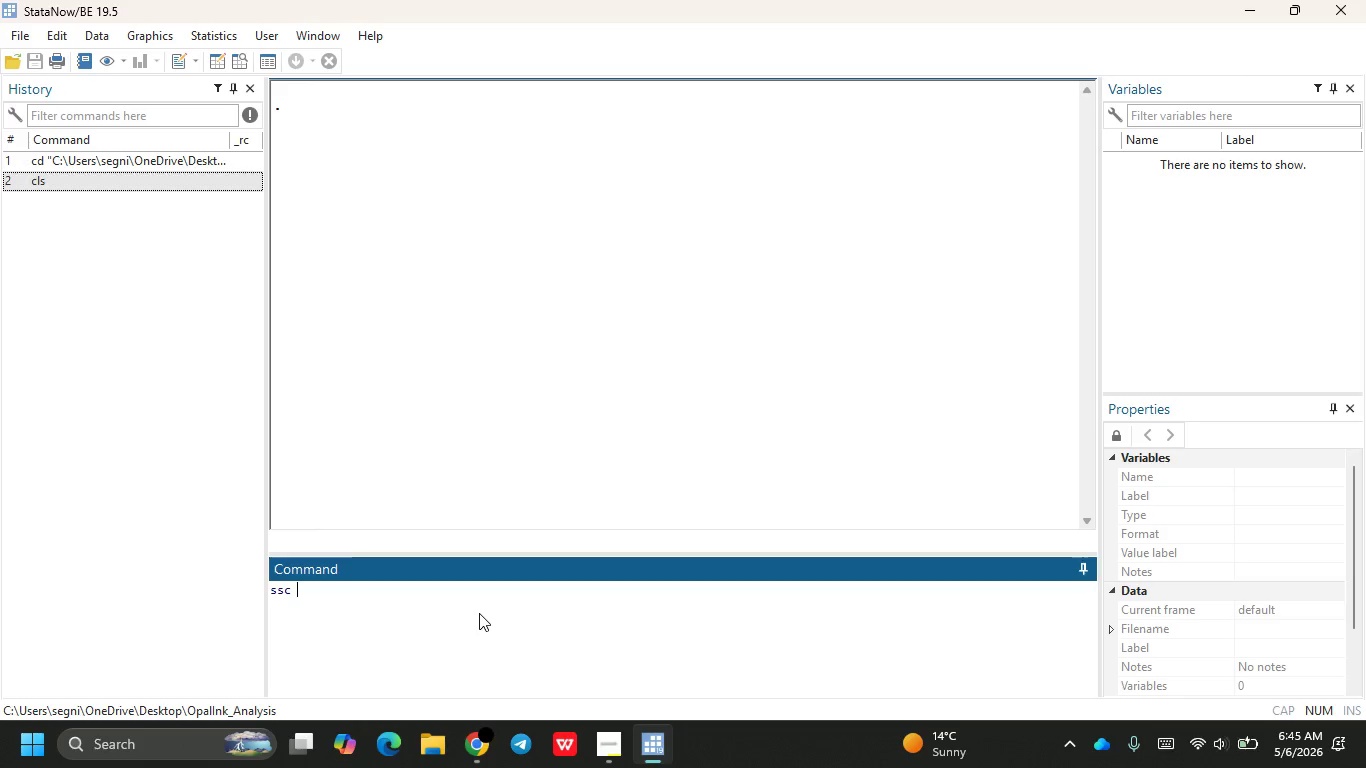 
type(install gr)
 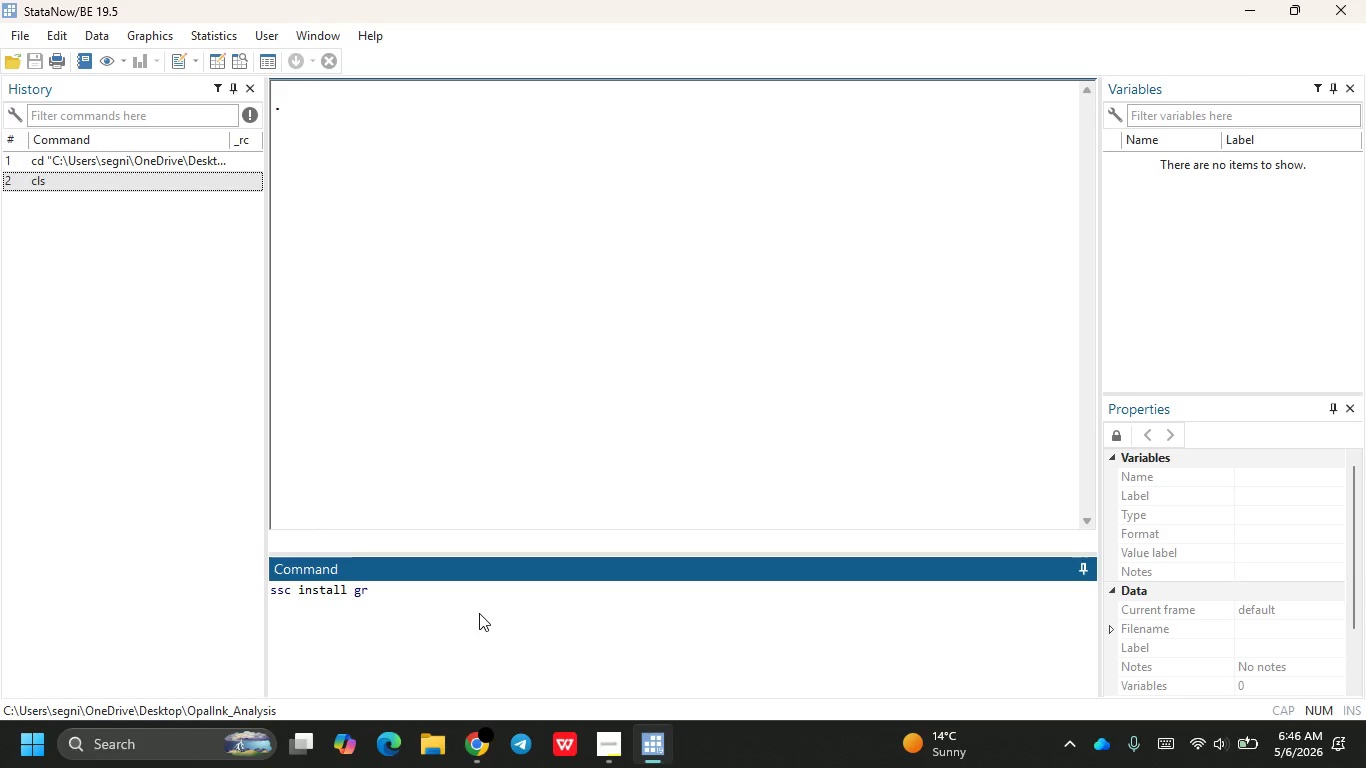 
type(style )
key(Backspace)
type(, replace)
 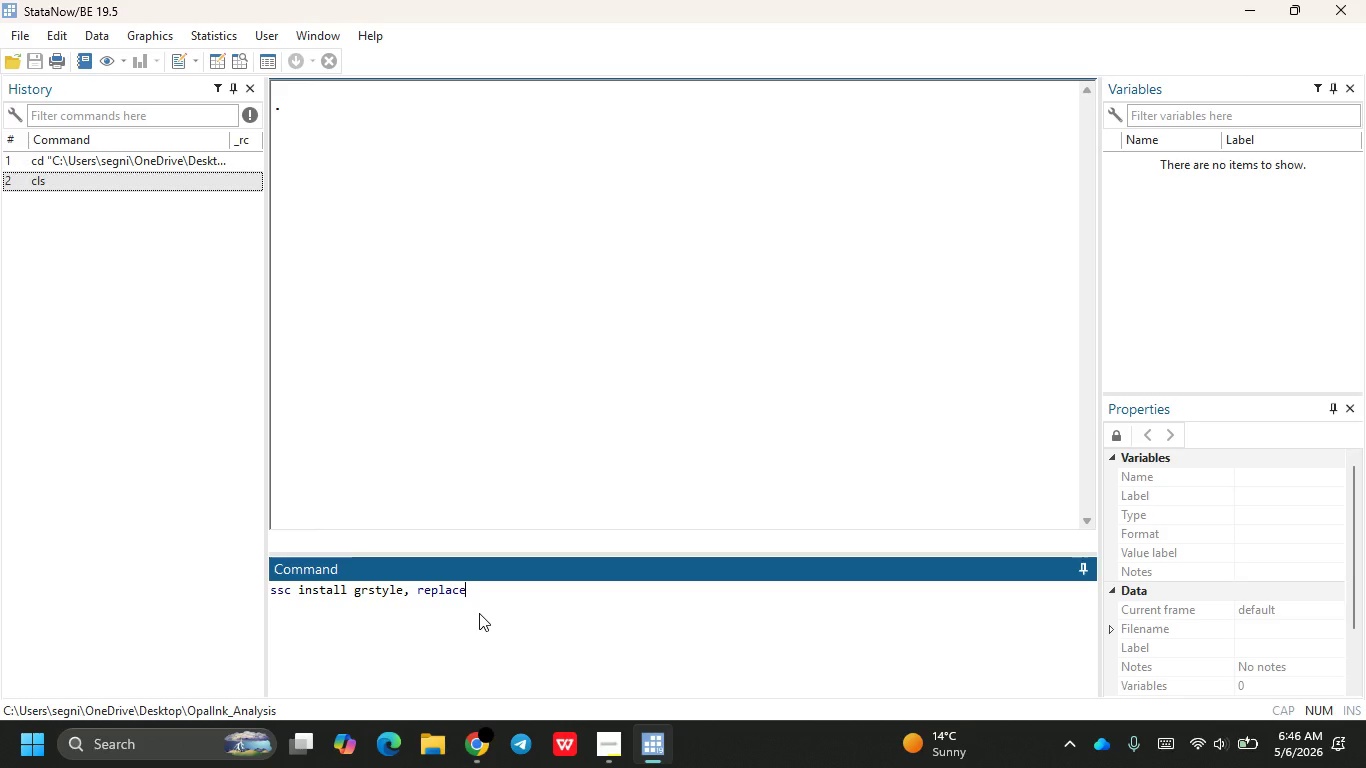 
wait(11.62)
 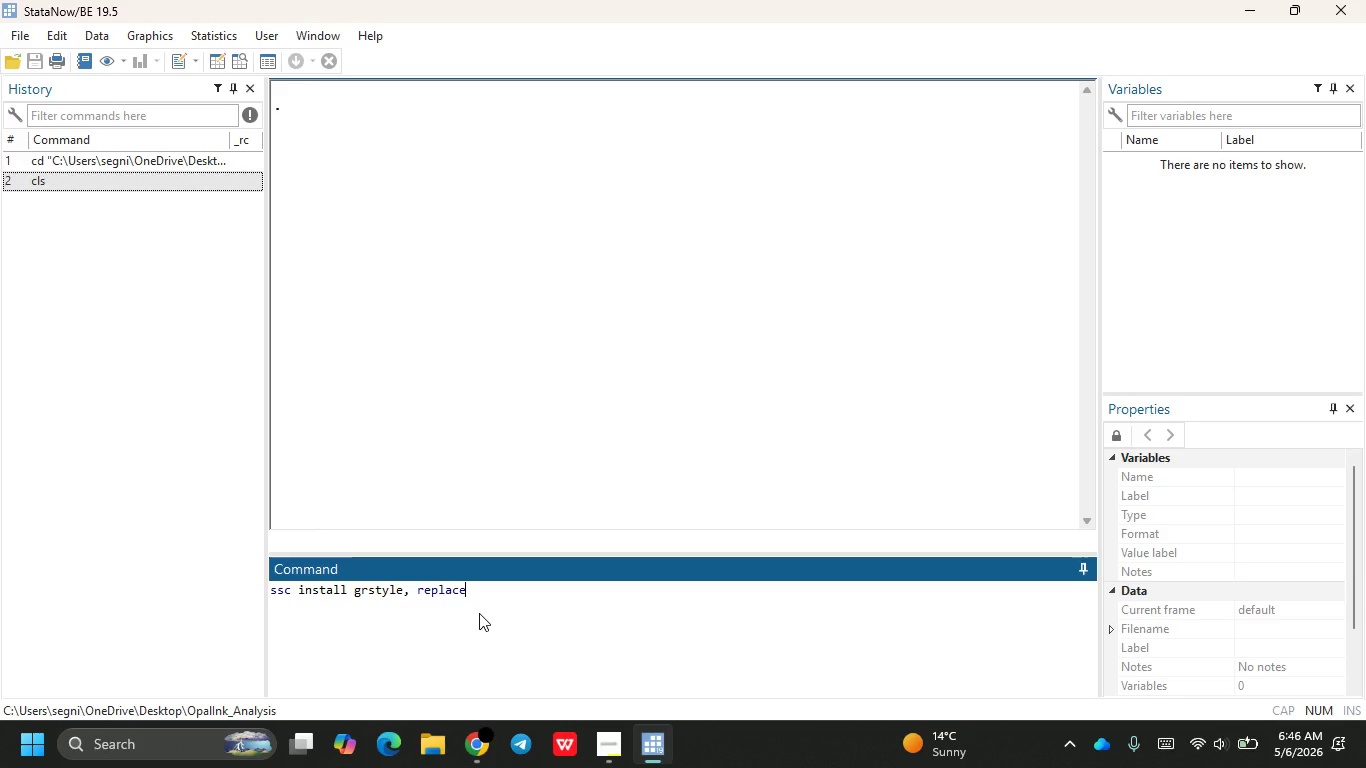 
key(Enter)
 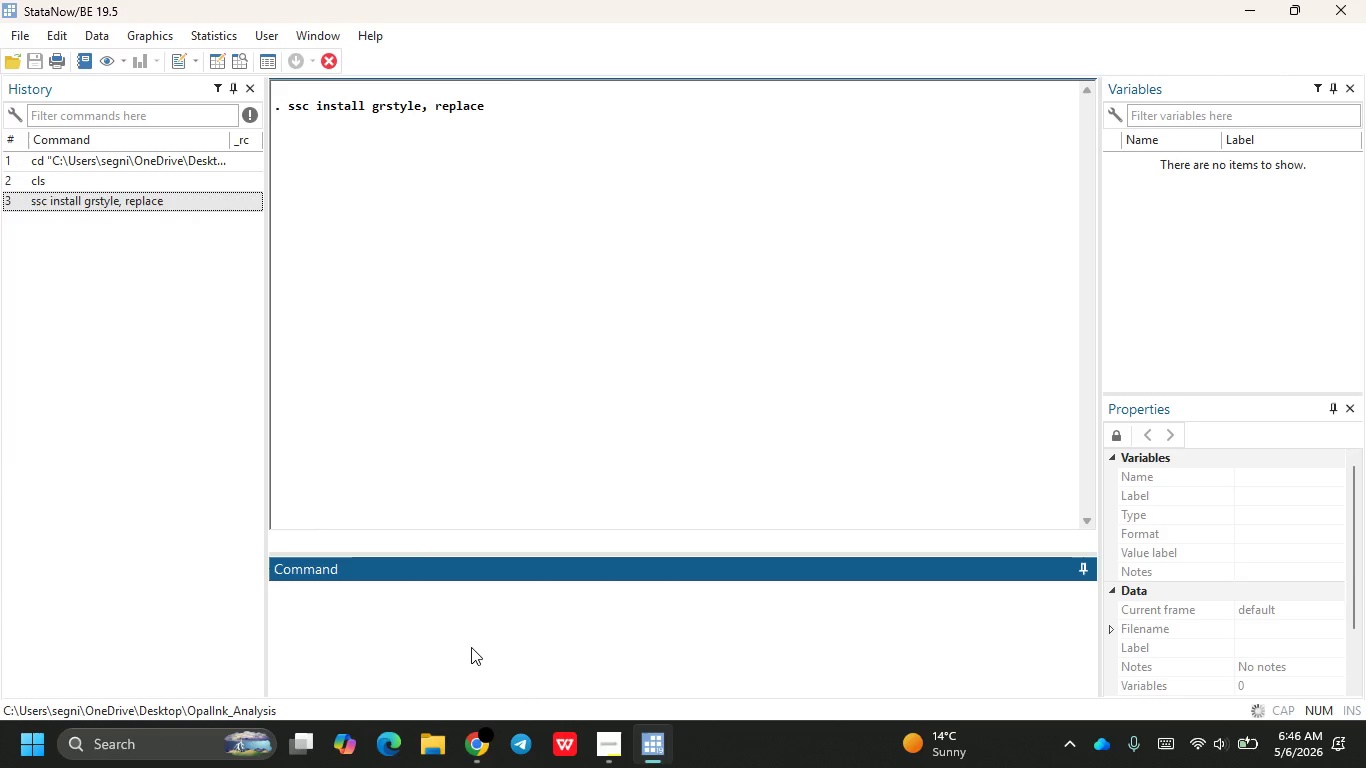 
wait(8.47)
 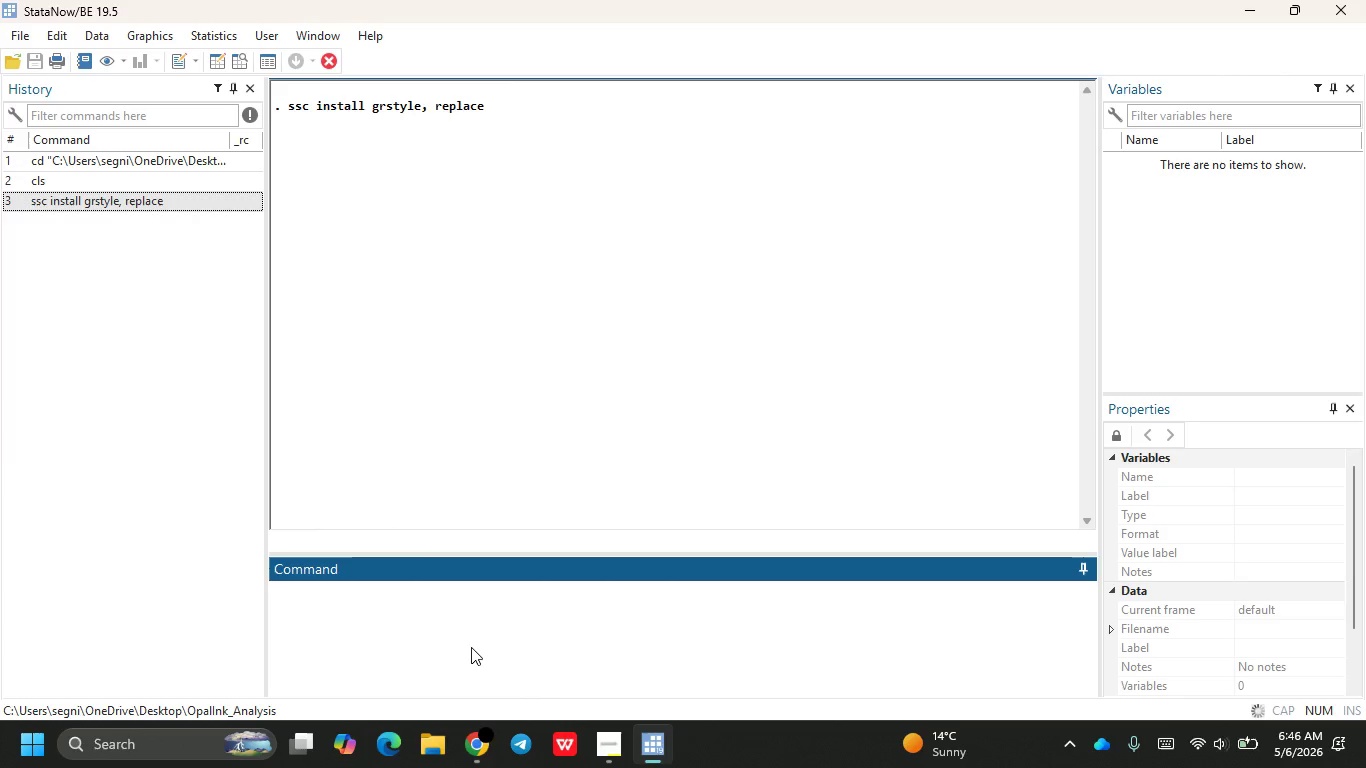 
type(ssc install palettes, replace )
 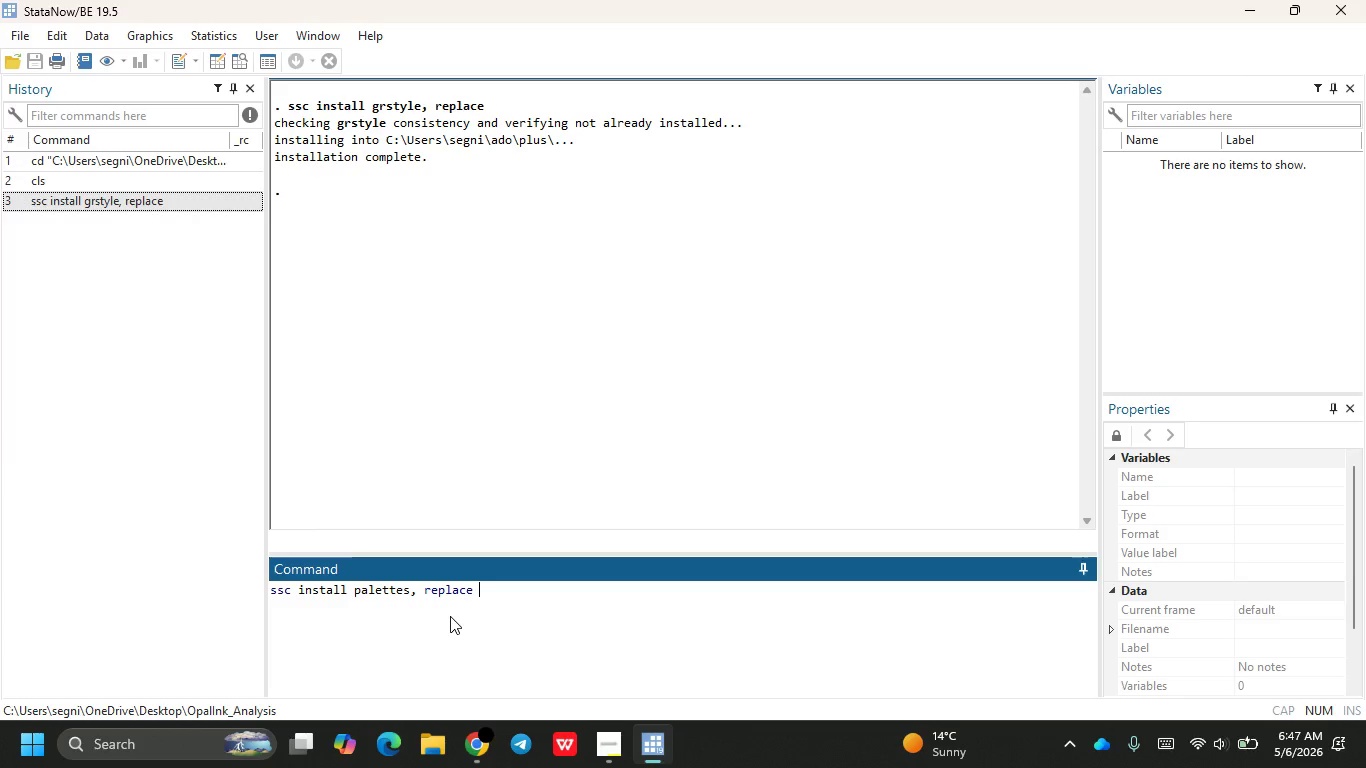 
wait(30.64)
 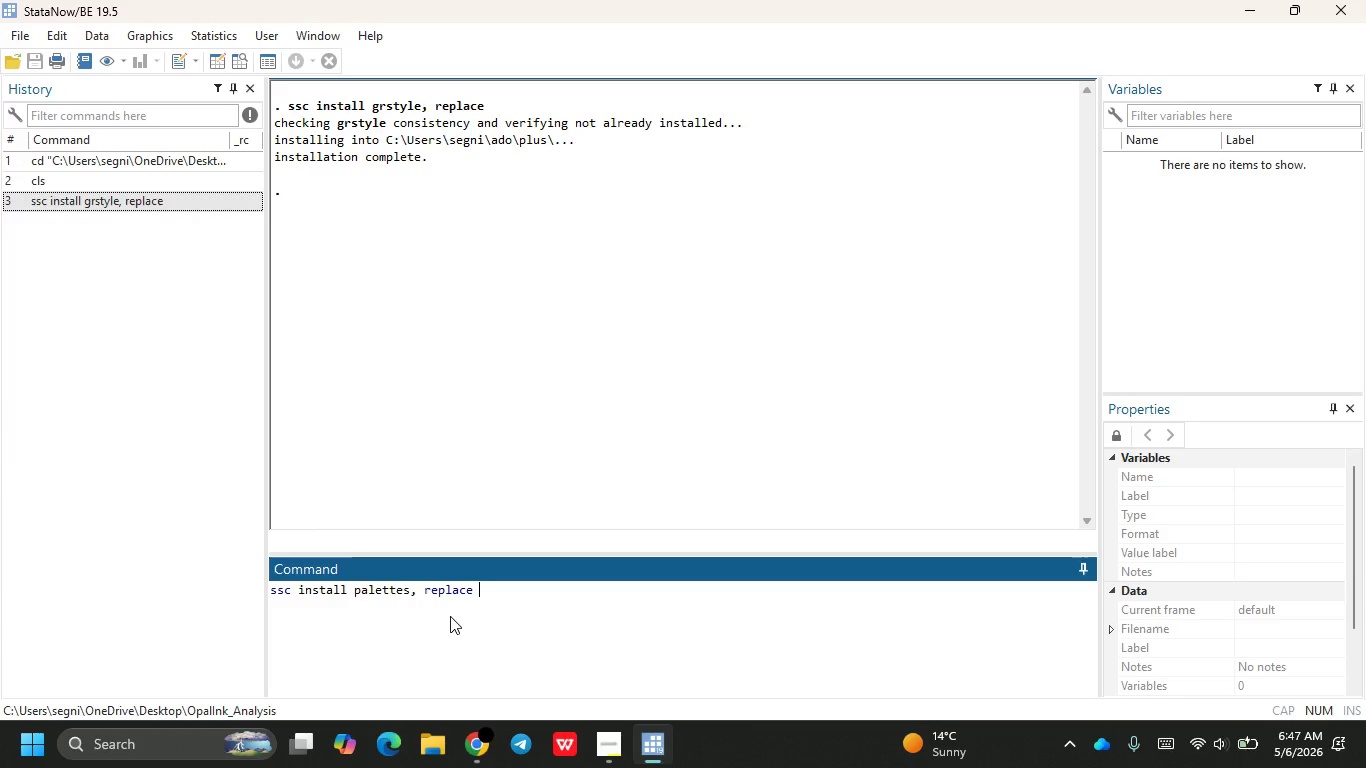 
key(Enter)
 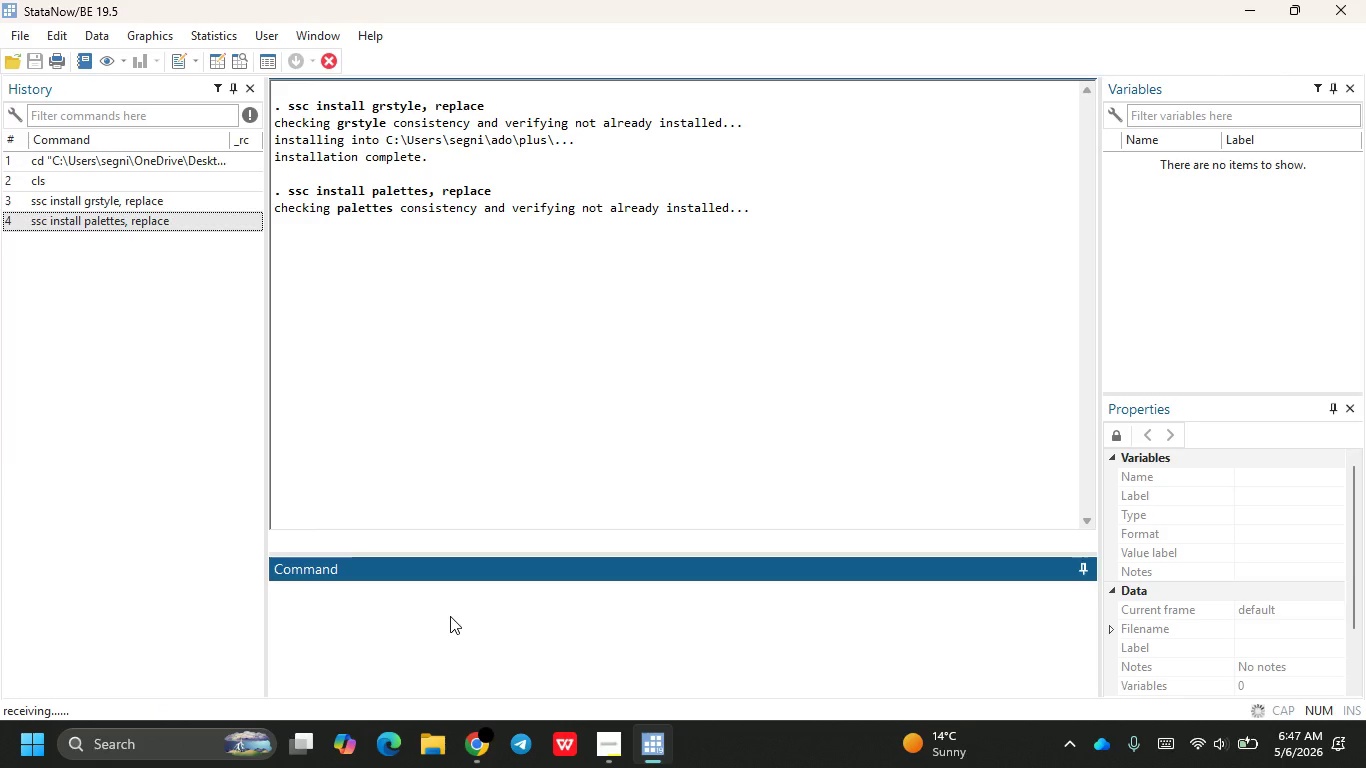 
wait(9.84)
 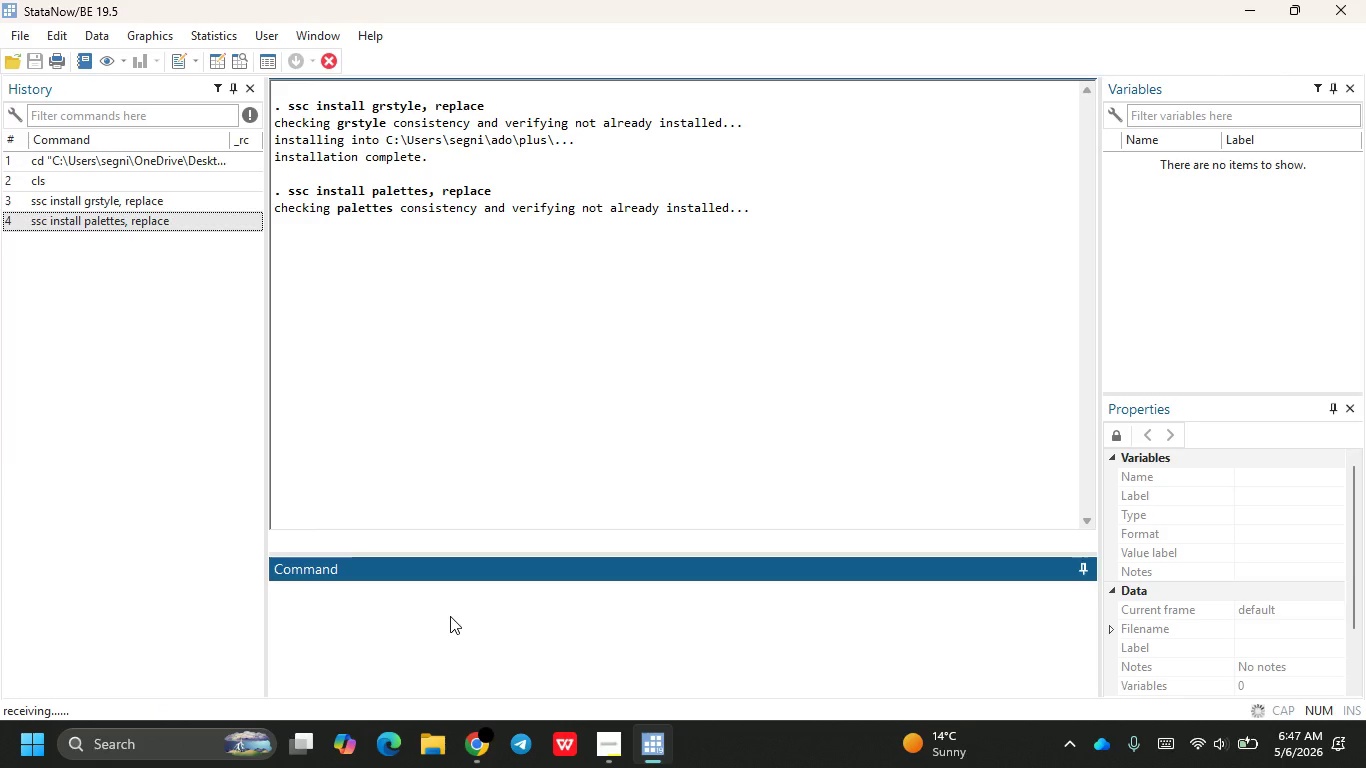 
type(ssc install colrspace)
 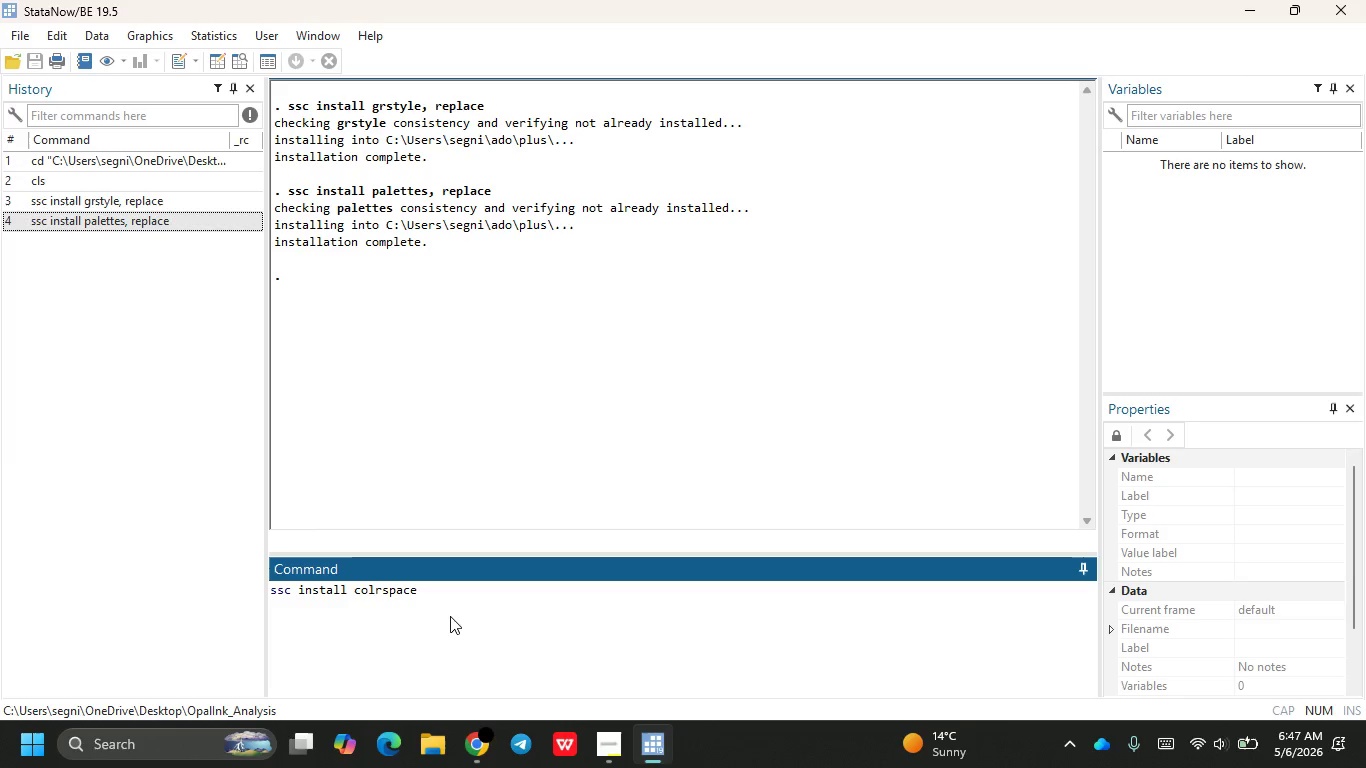 
wait(5.47)
 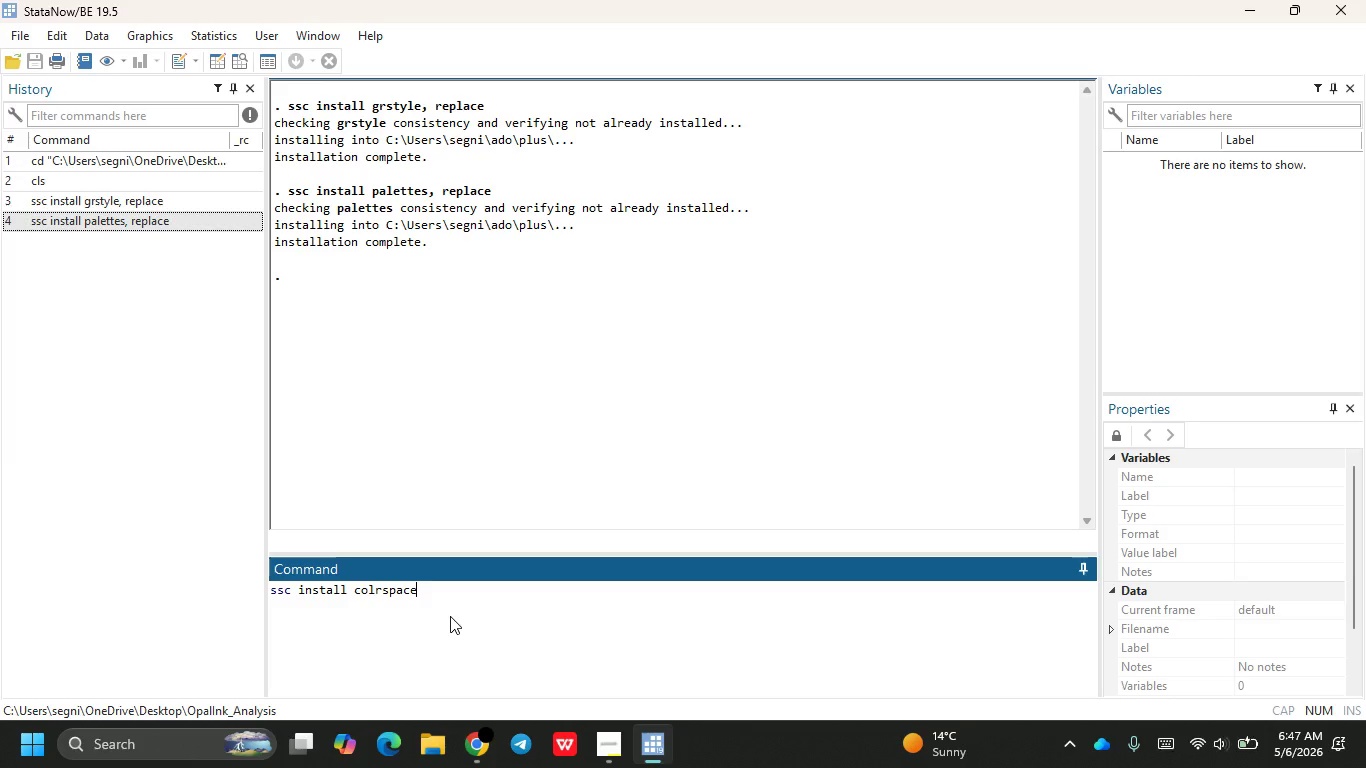 
type(, replace )
 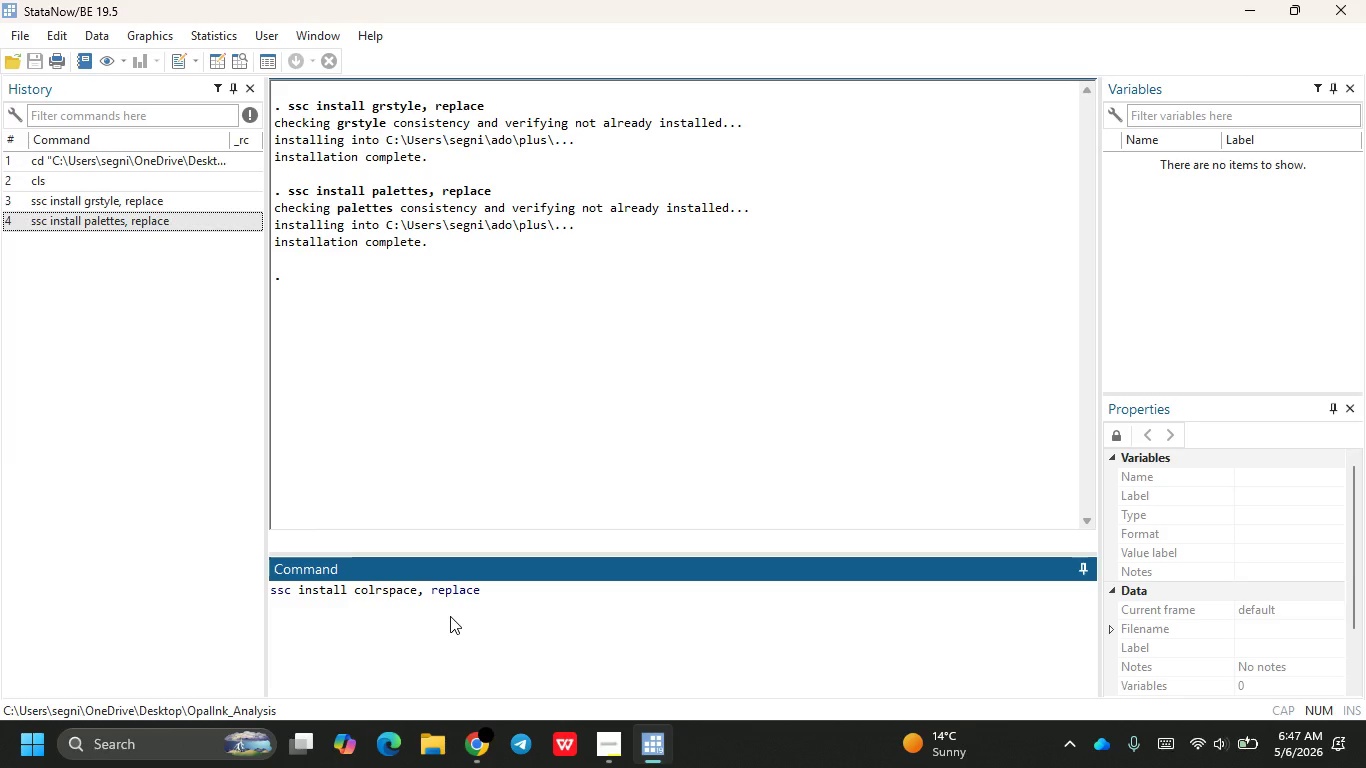 
wait(6.62)
 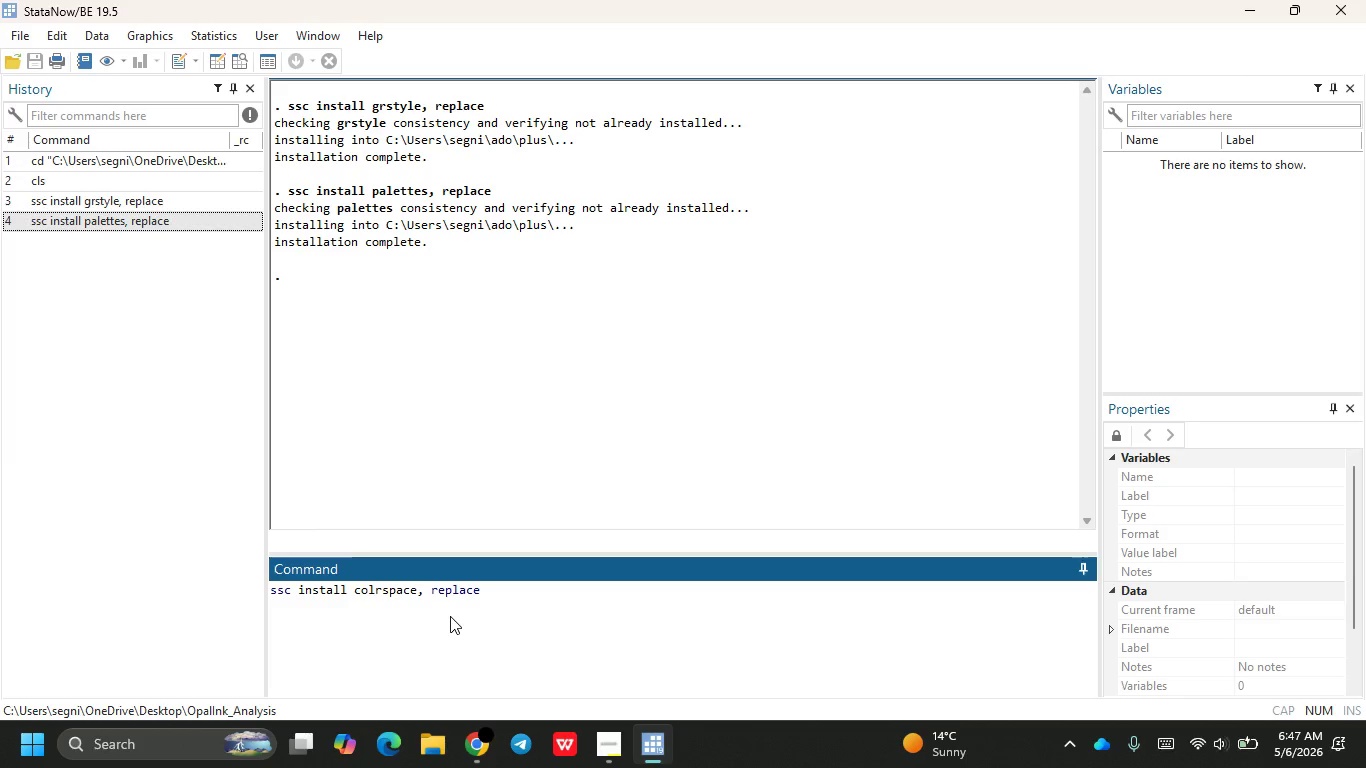 
key(Enter)
 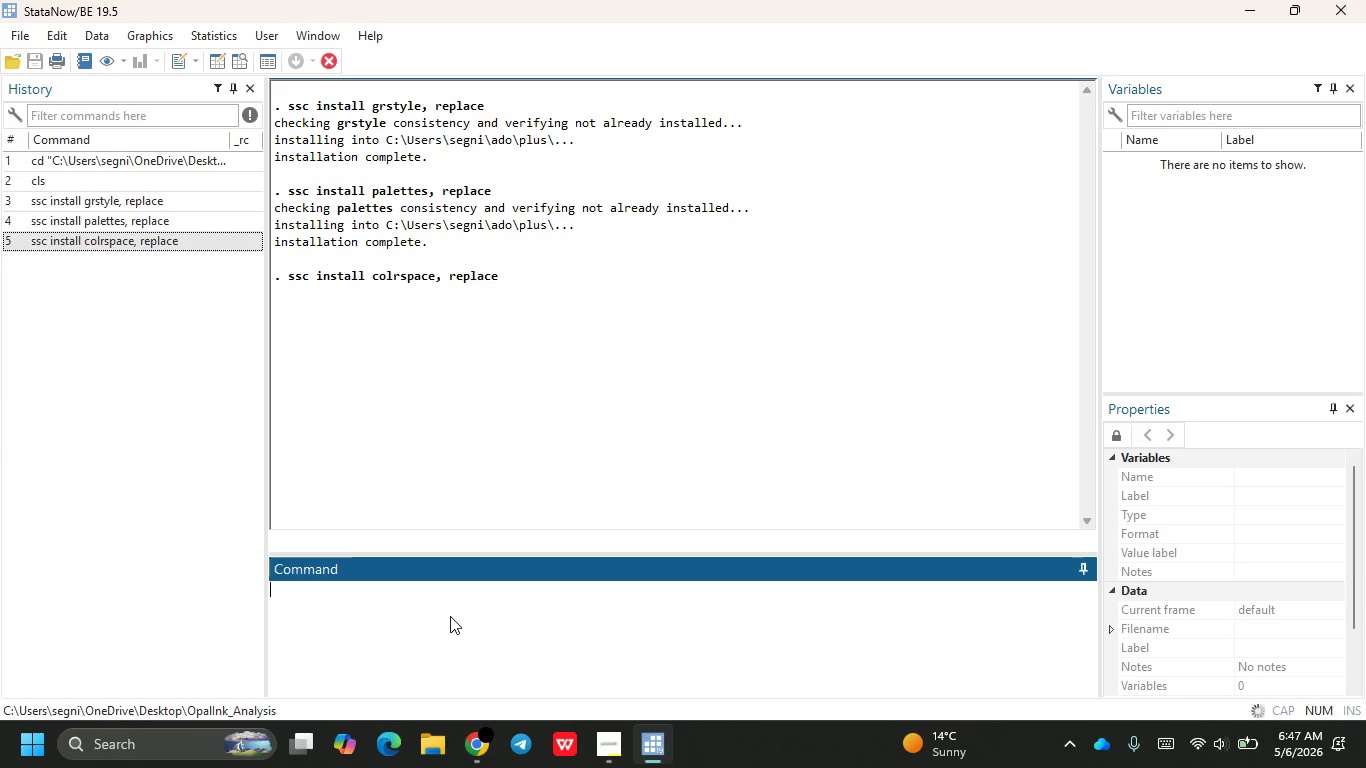 
type(ssc o)
key(Backspace)
type(install )
 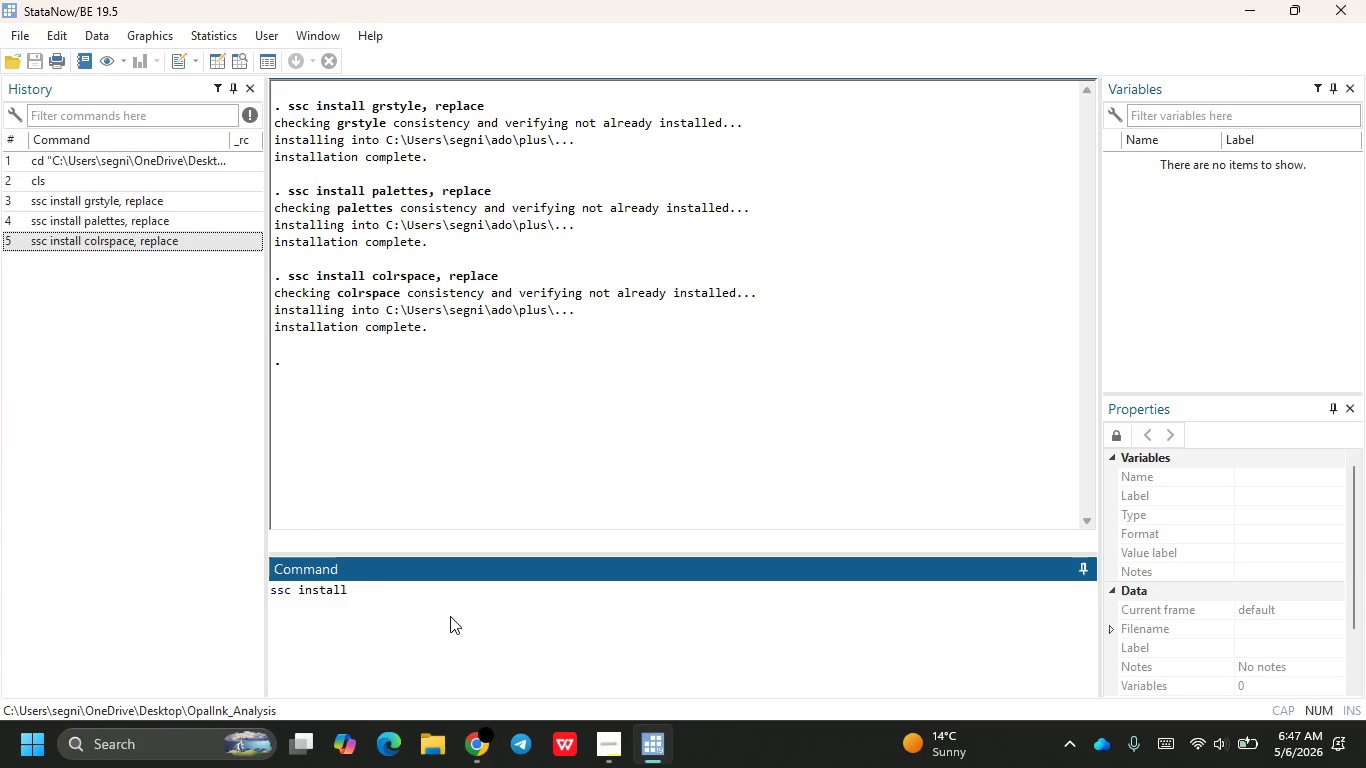 
wait(5.28)
 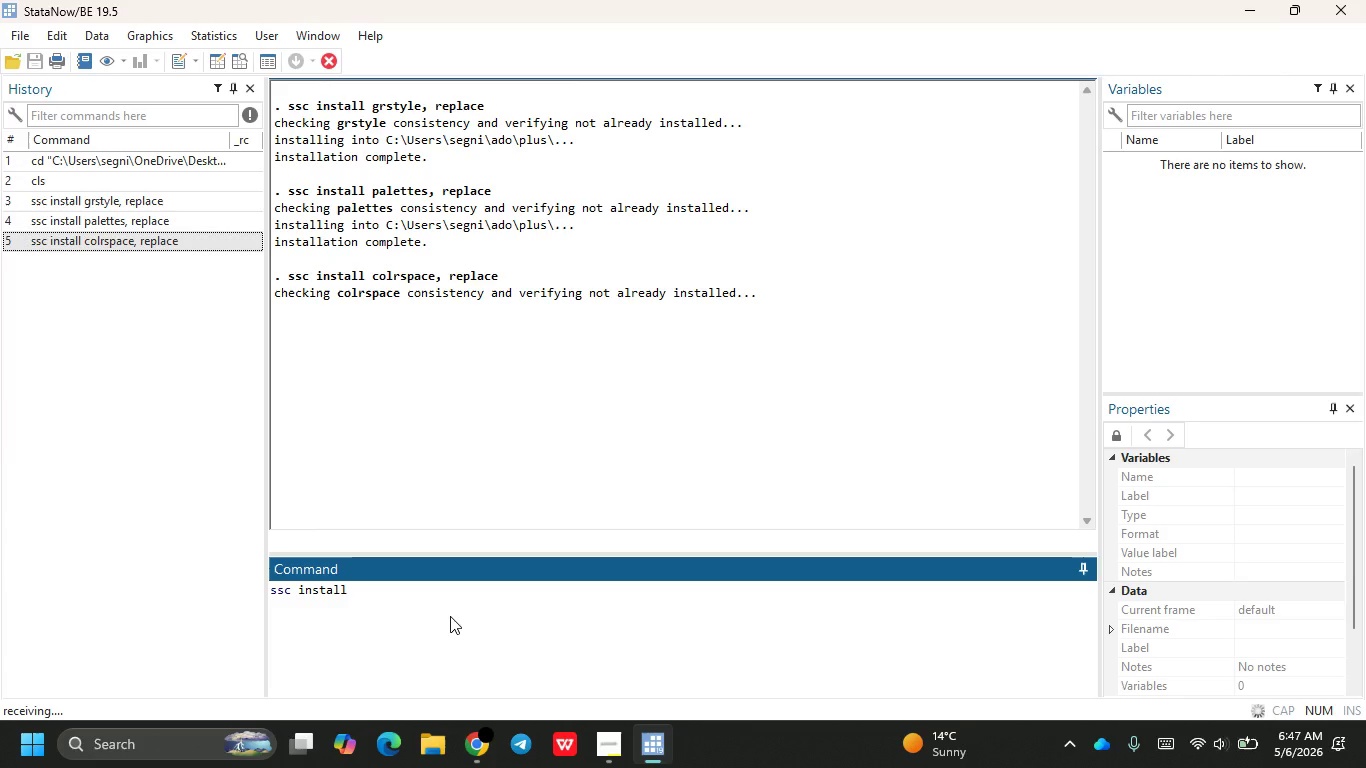 
type(estout )
key(Backspace)
type(m)
key(Backspace)
type(, replace )
 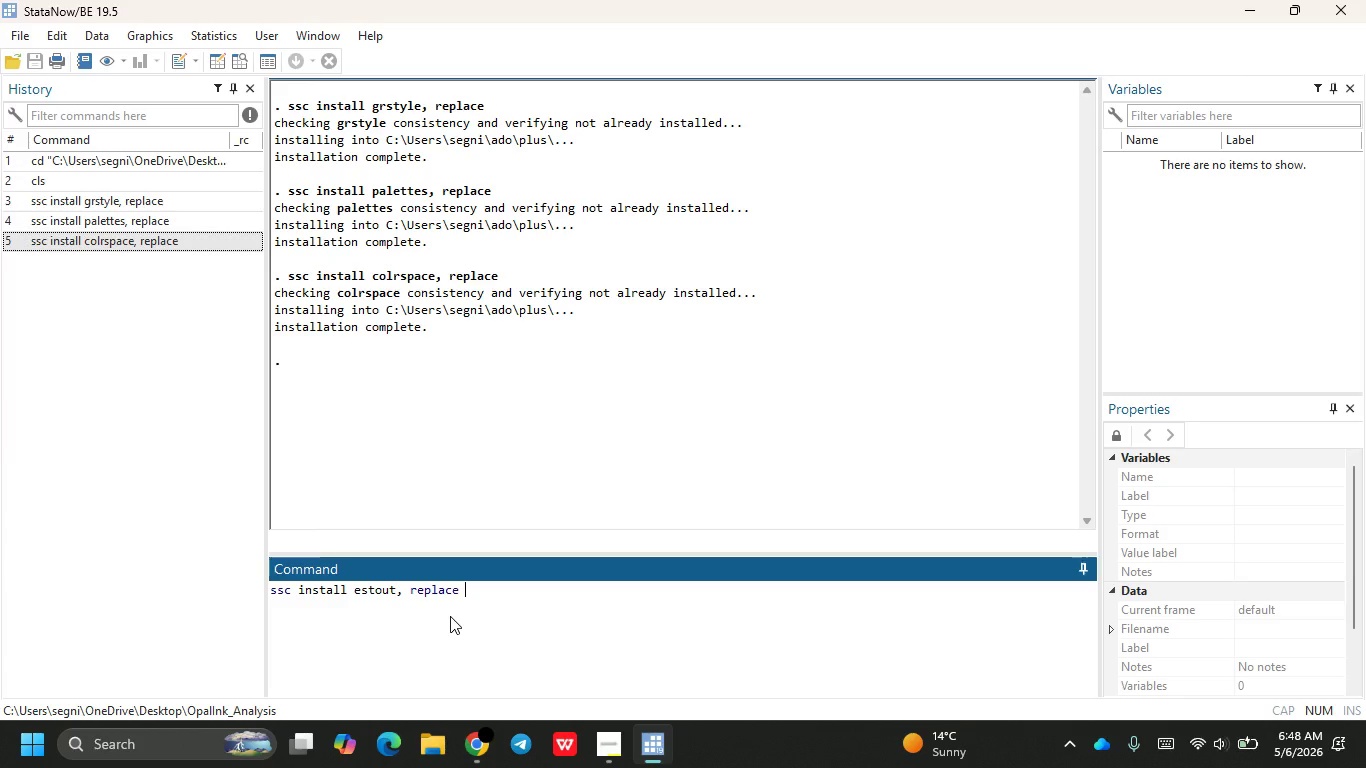 
key(Enter)
 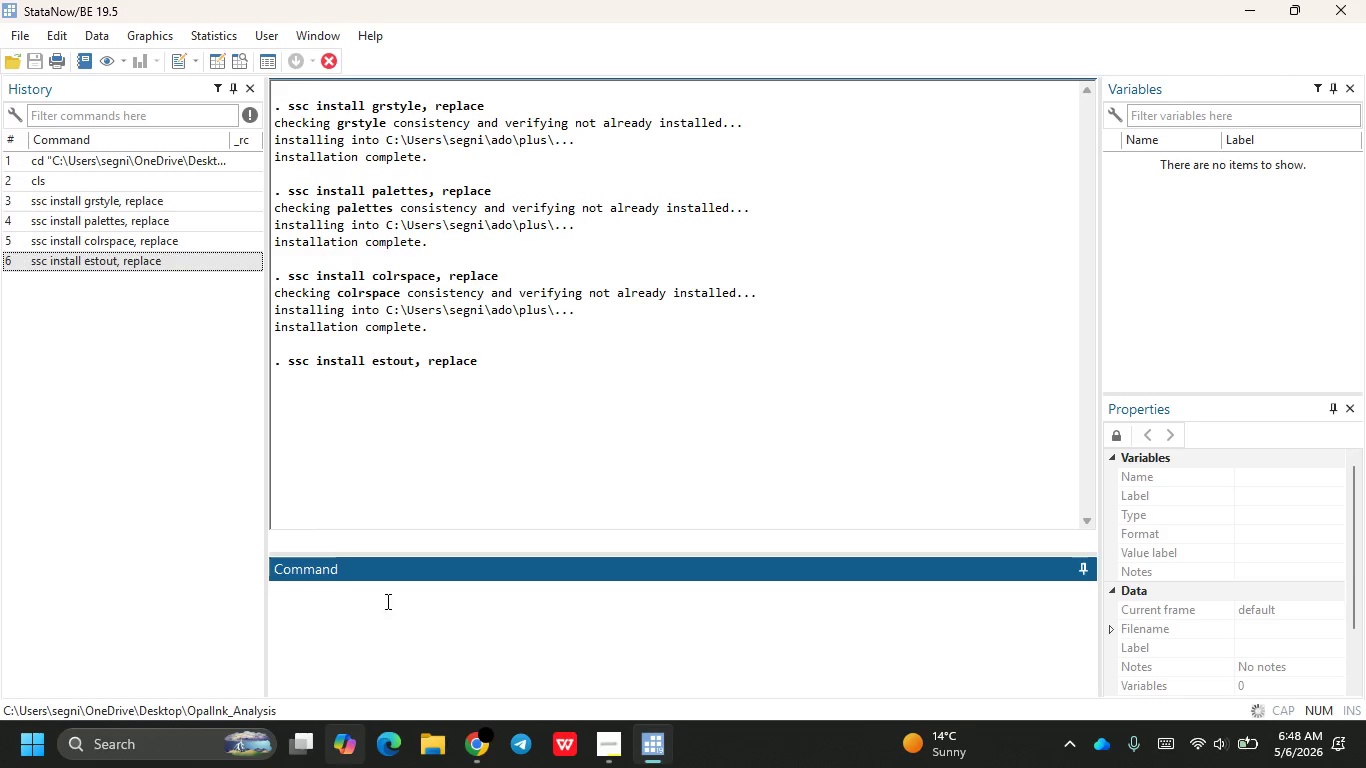 
type(ssc install coefplot)
 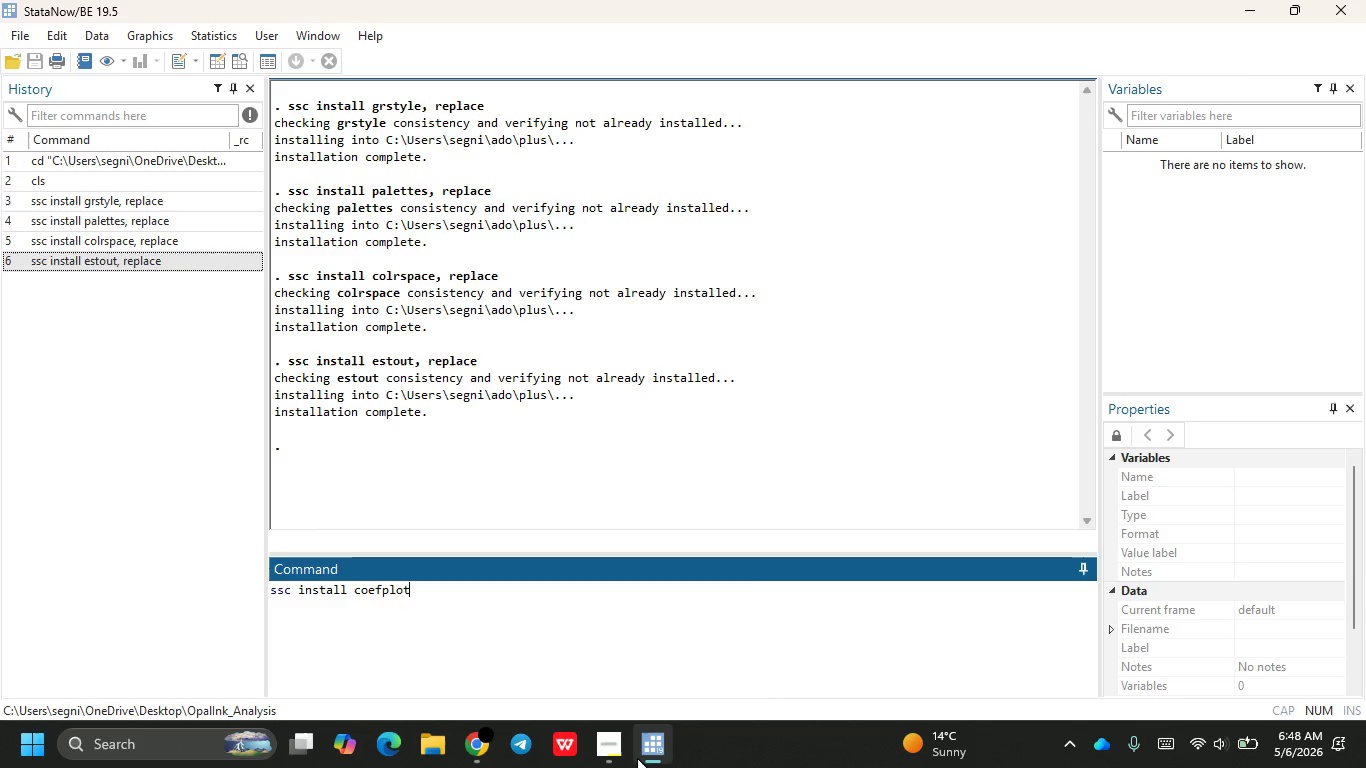 
left_click([621, 749])